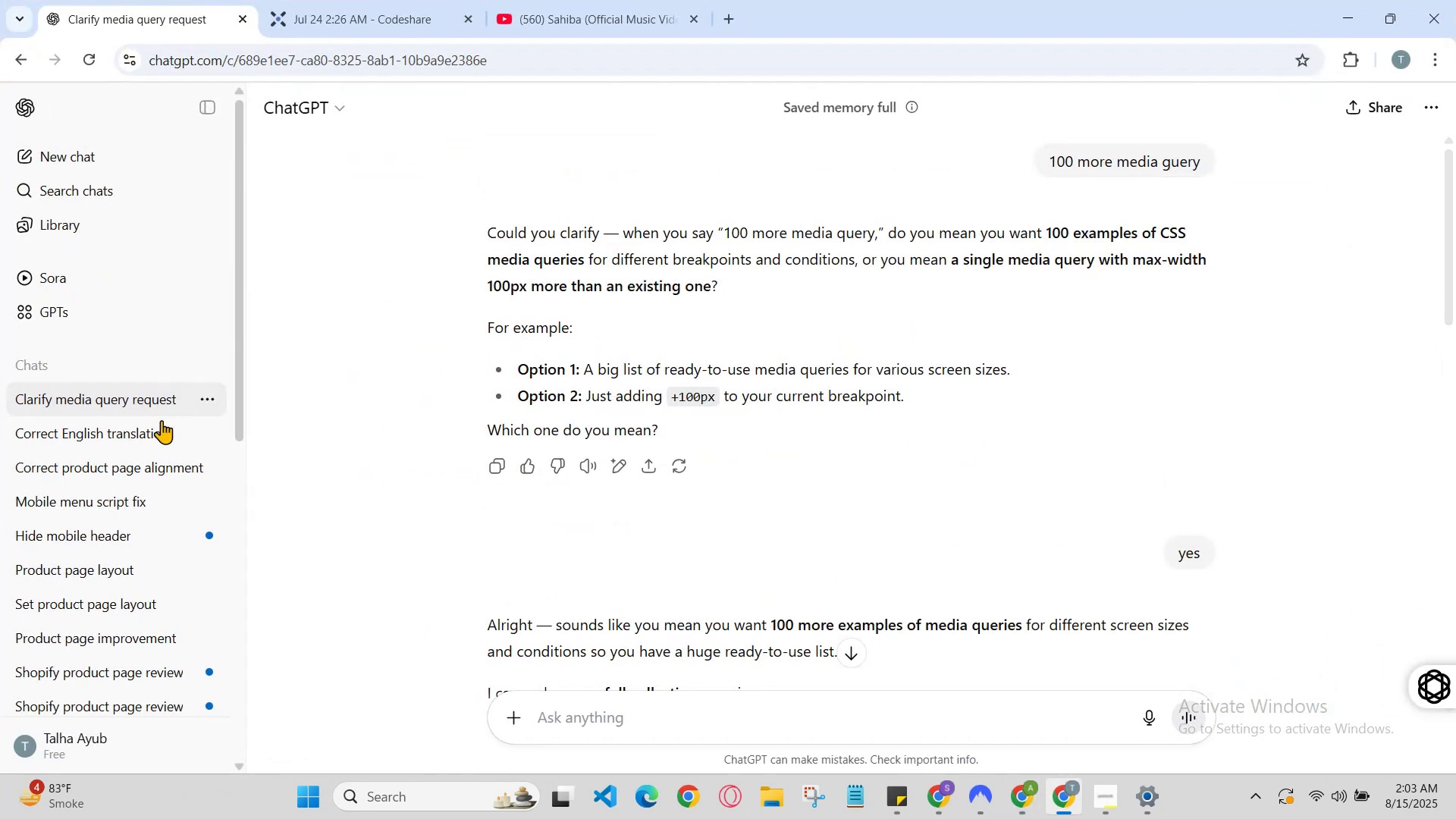 
left_click([150, 436])
 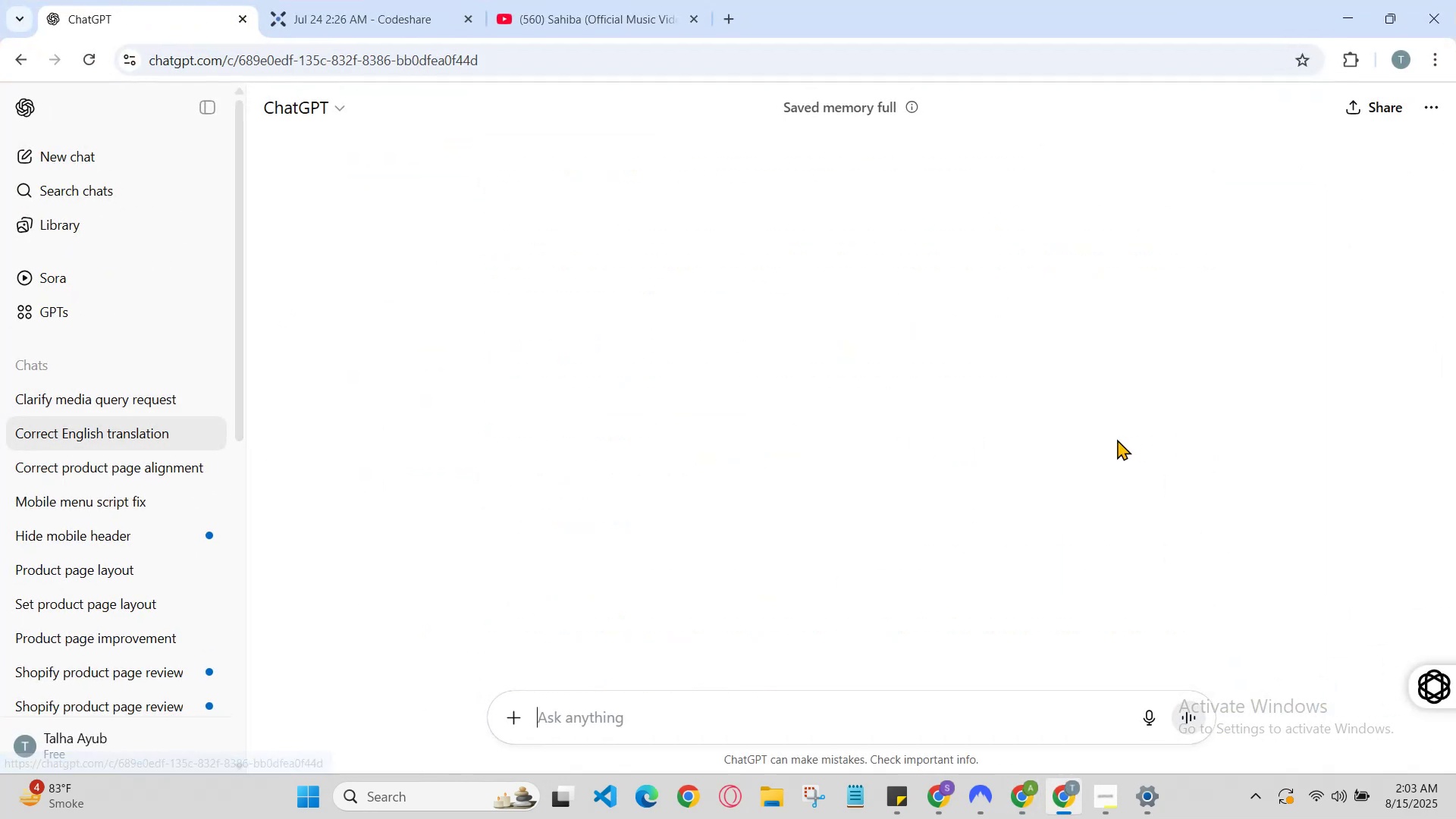 
scroll: coordinate [908, 402], scroll_direction: down, amount: 2.0
 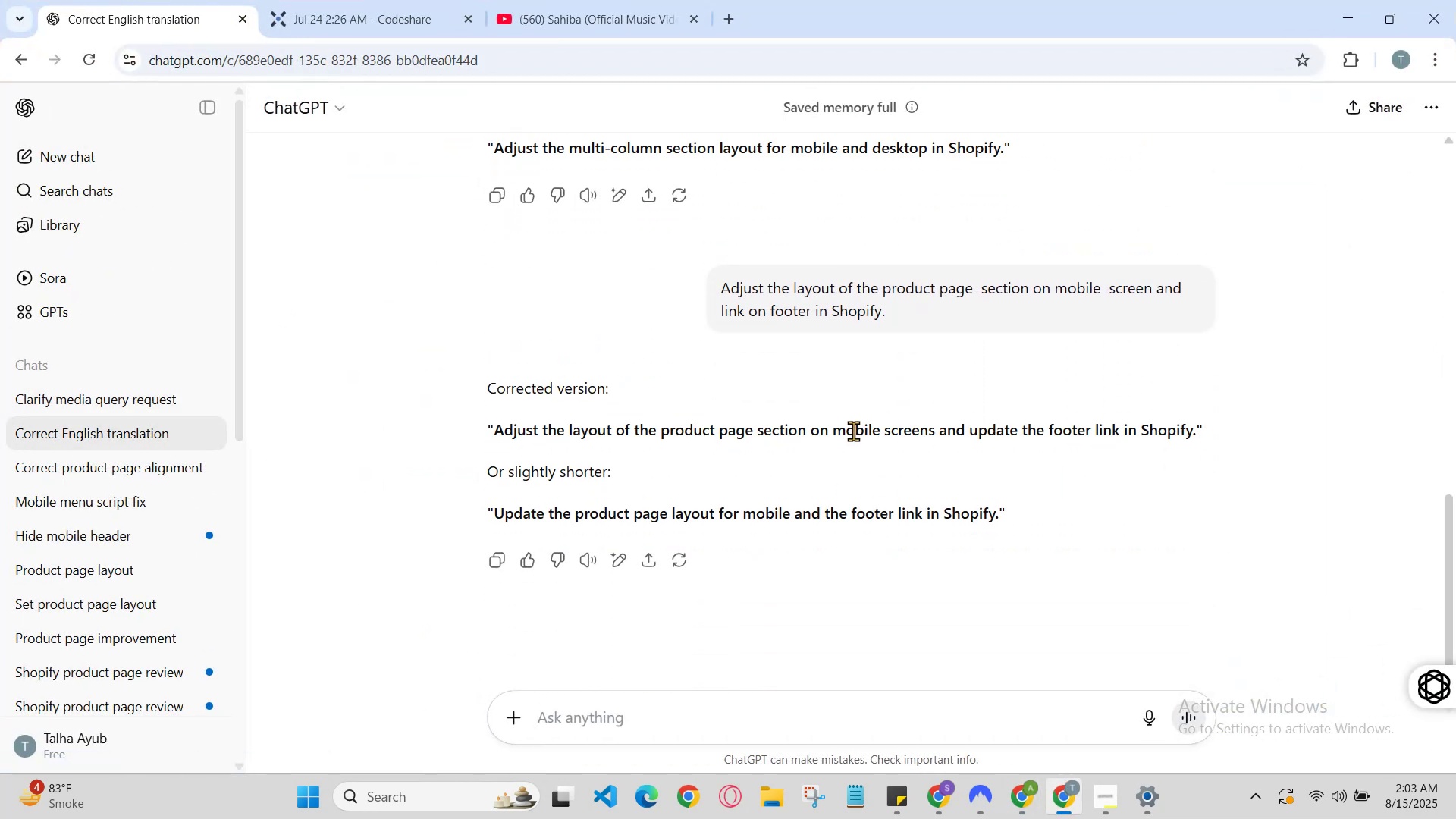 
double_click([853, 431])
 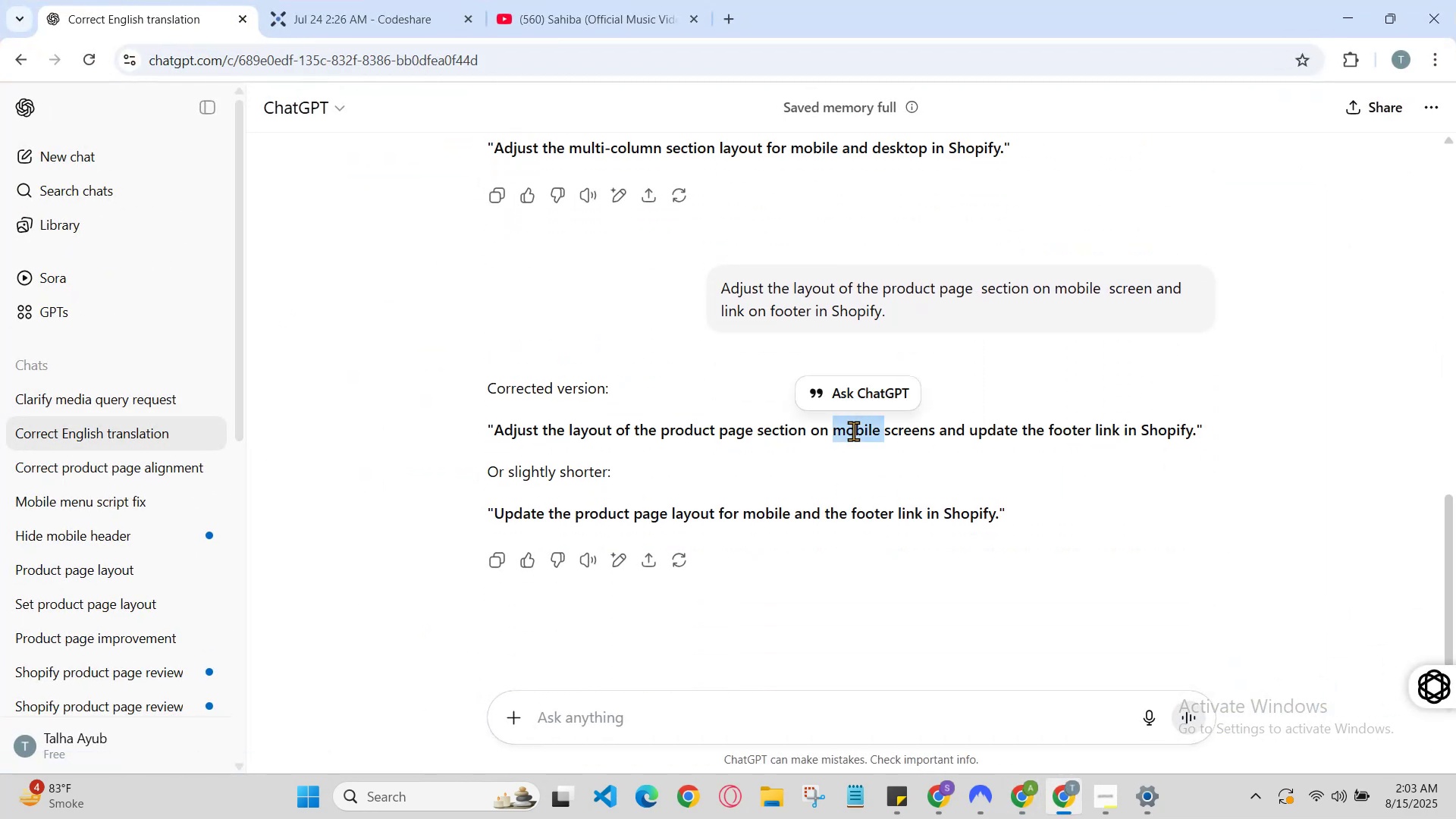 
triple_click([853, 431])
 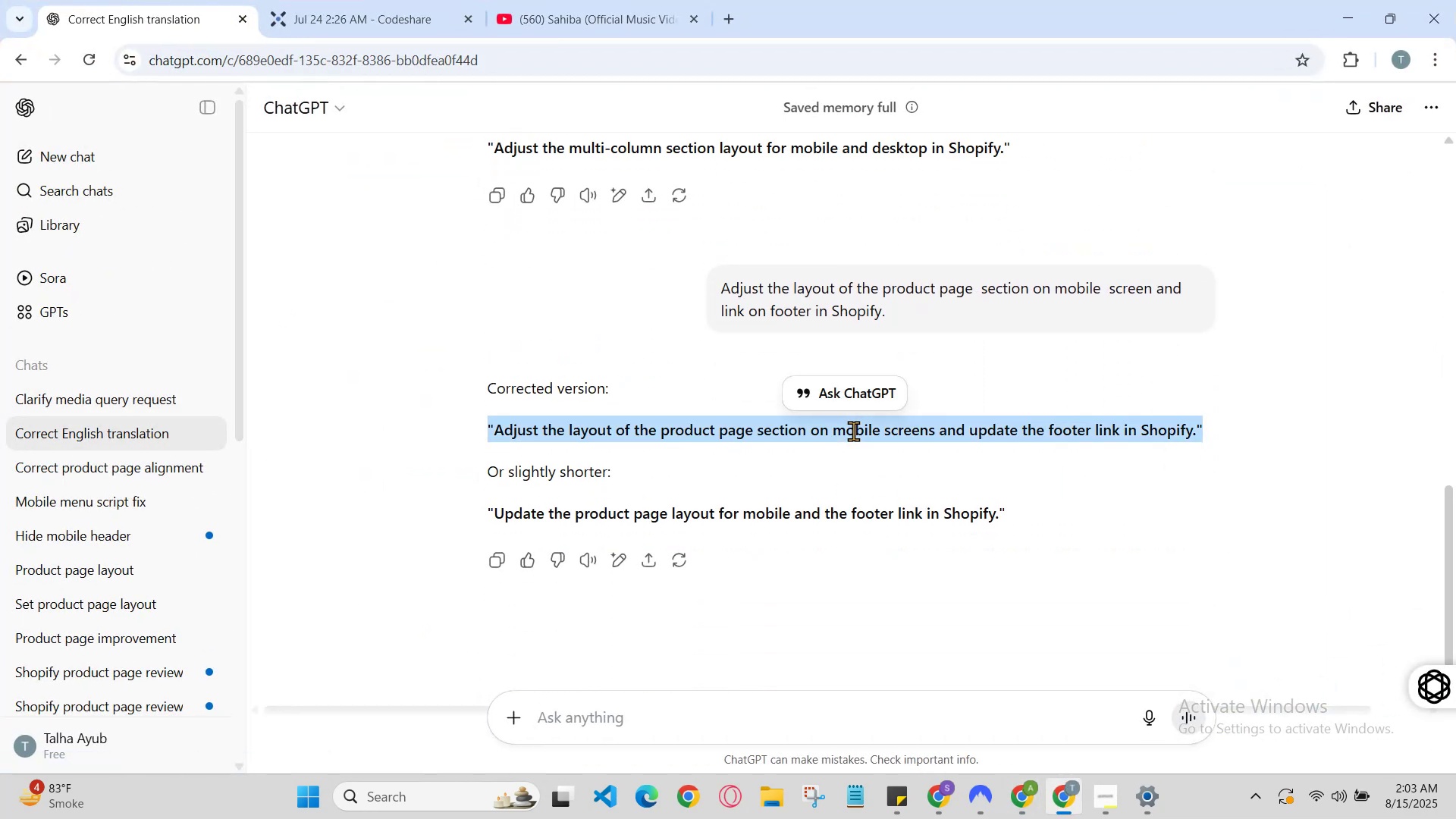 
triple_click([853, 431])
 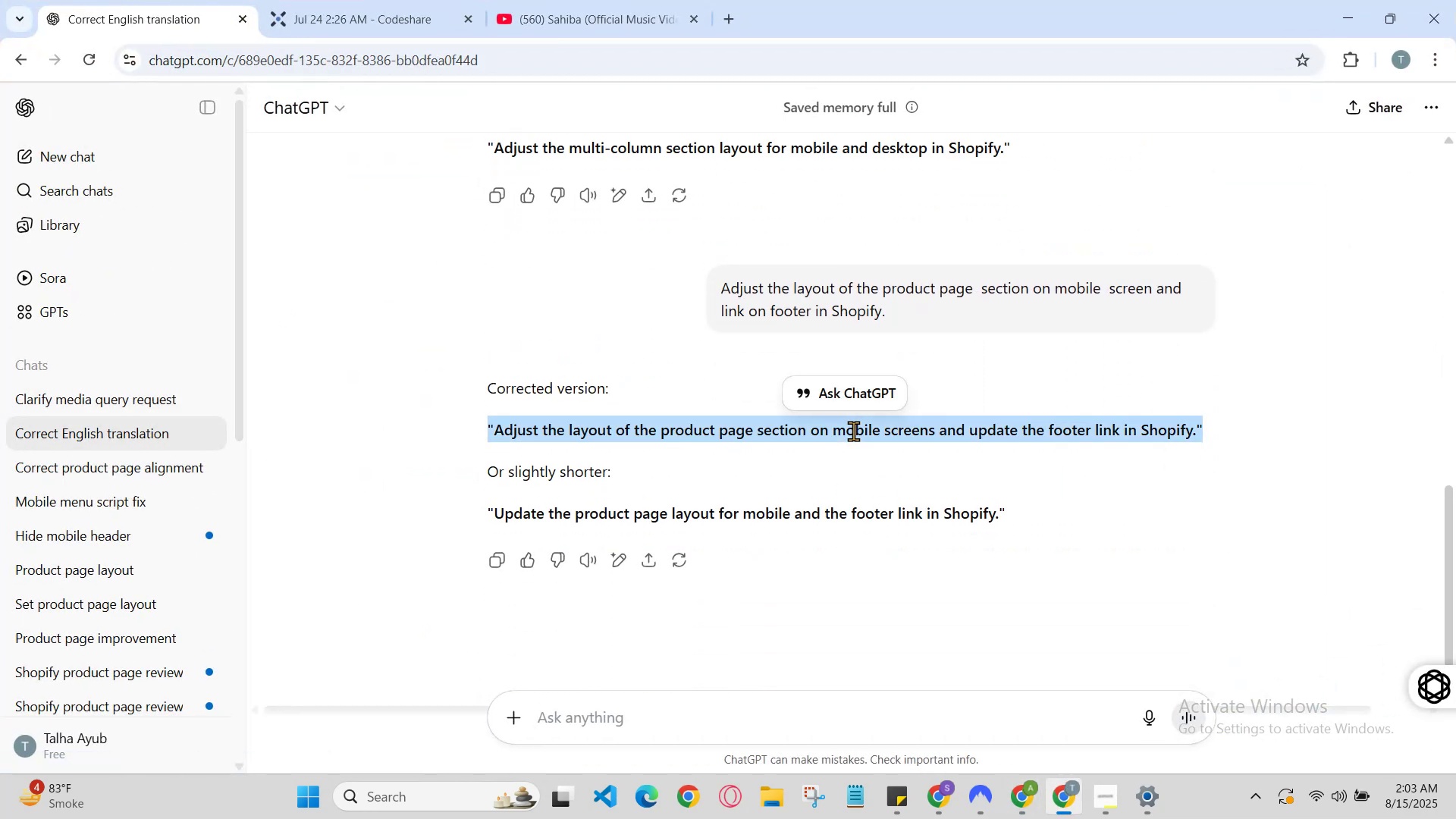 
key(Control+C)
 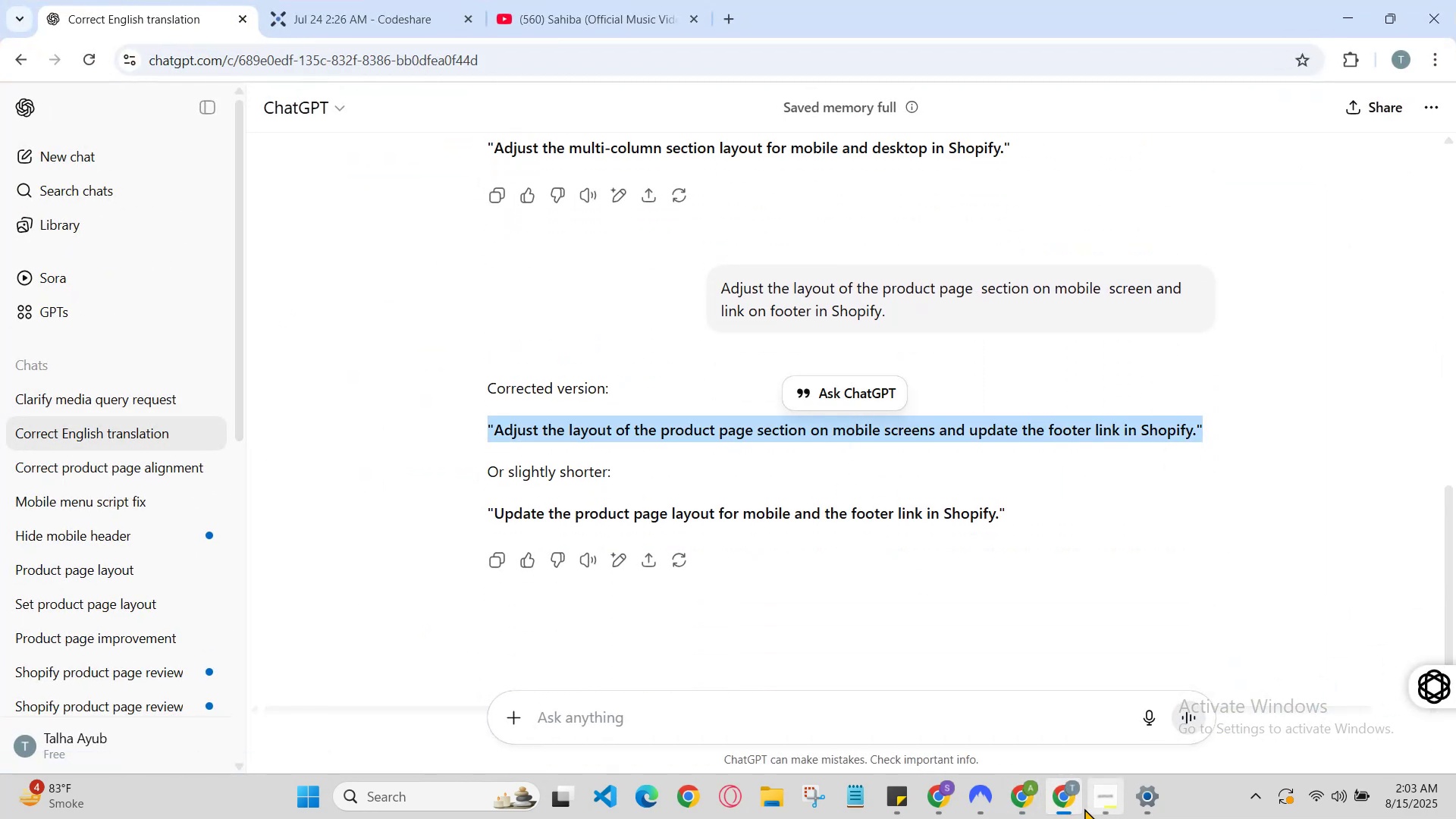 
left_click([1066, 800])
 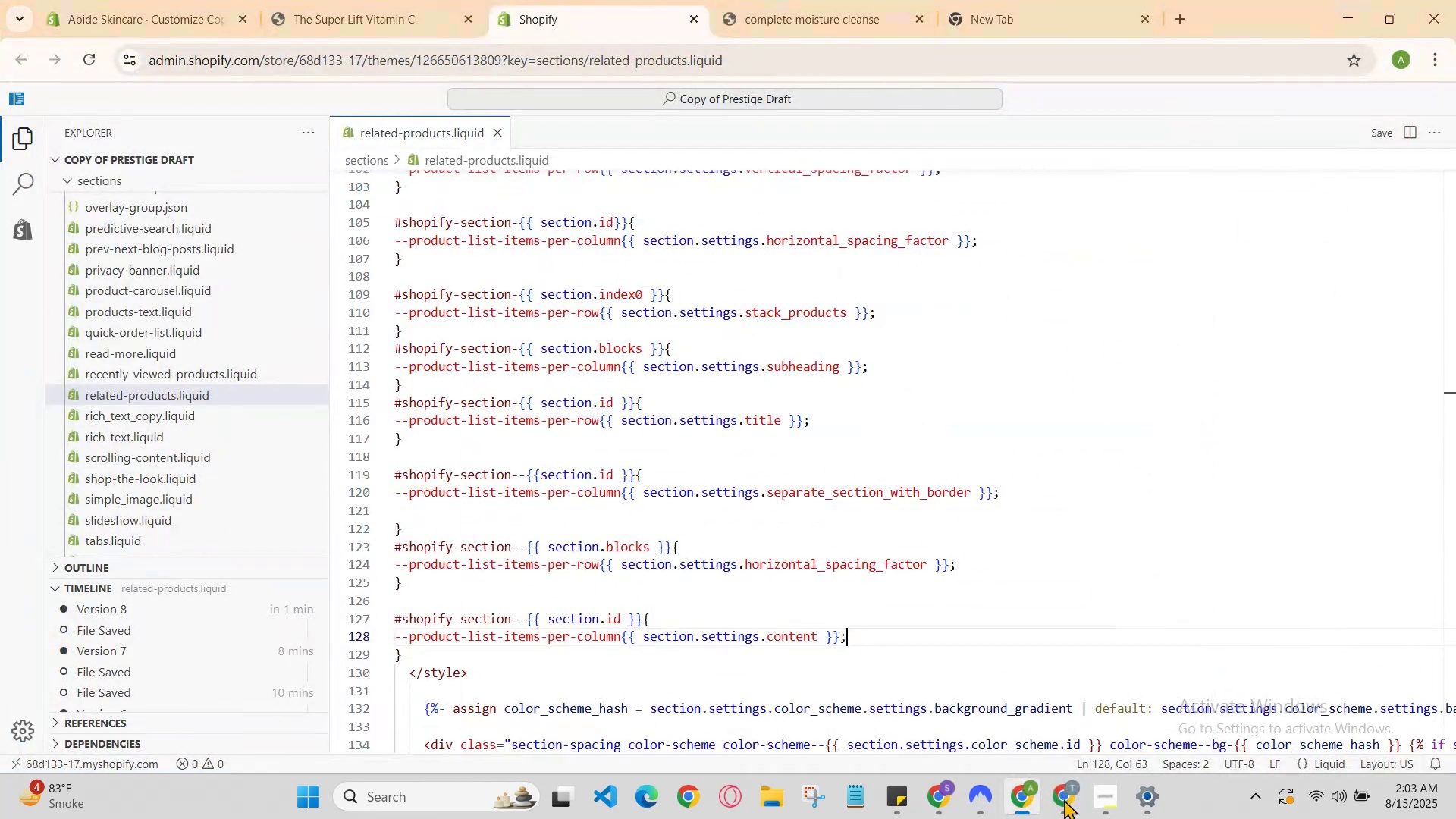 
scroll: coordinate [949, 588], scroll_direction: down, amount: 2.0
 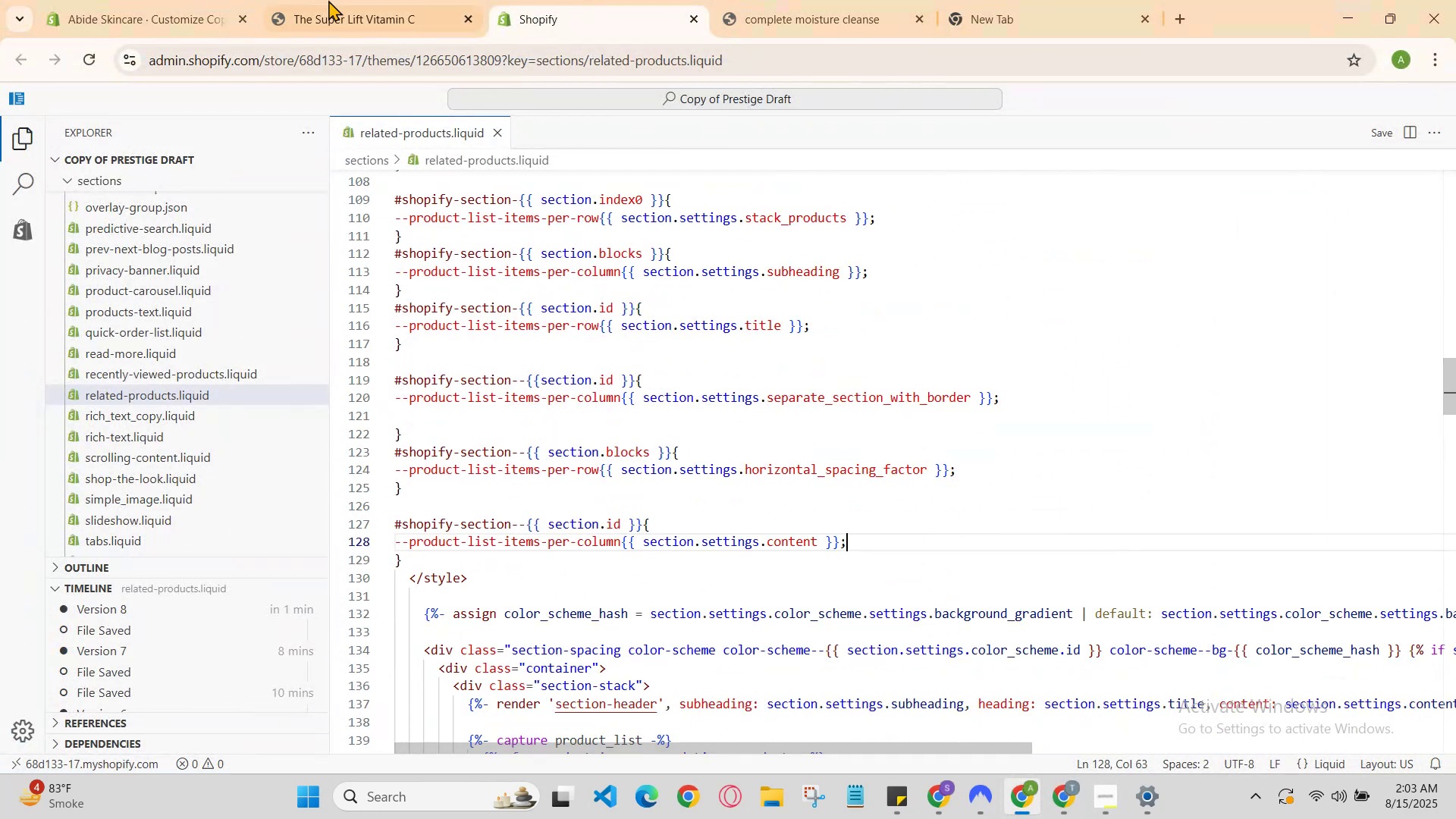 
left_click([327, 0])
 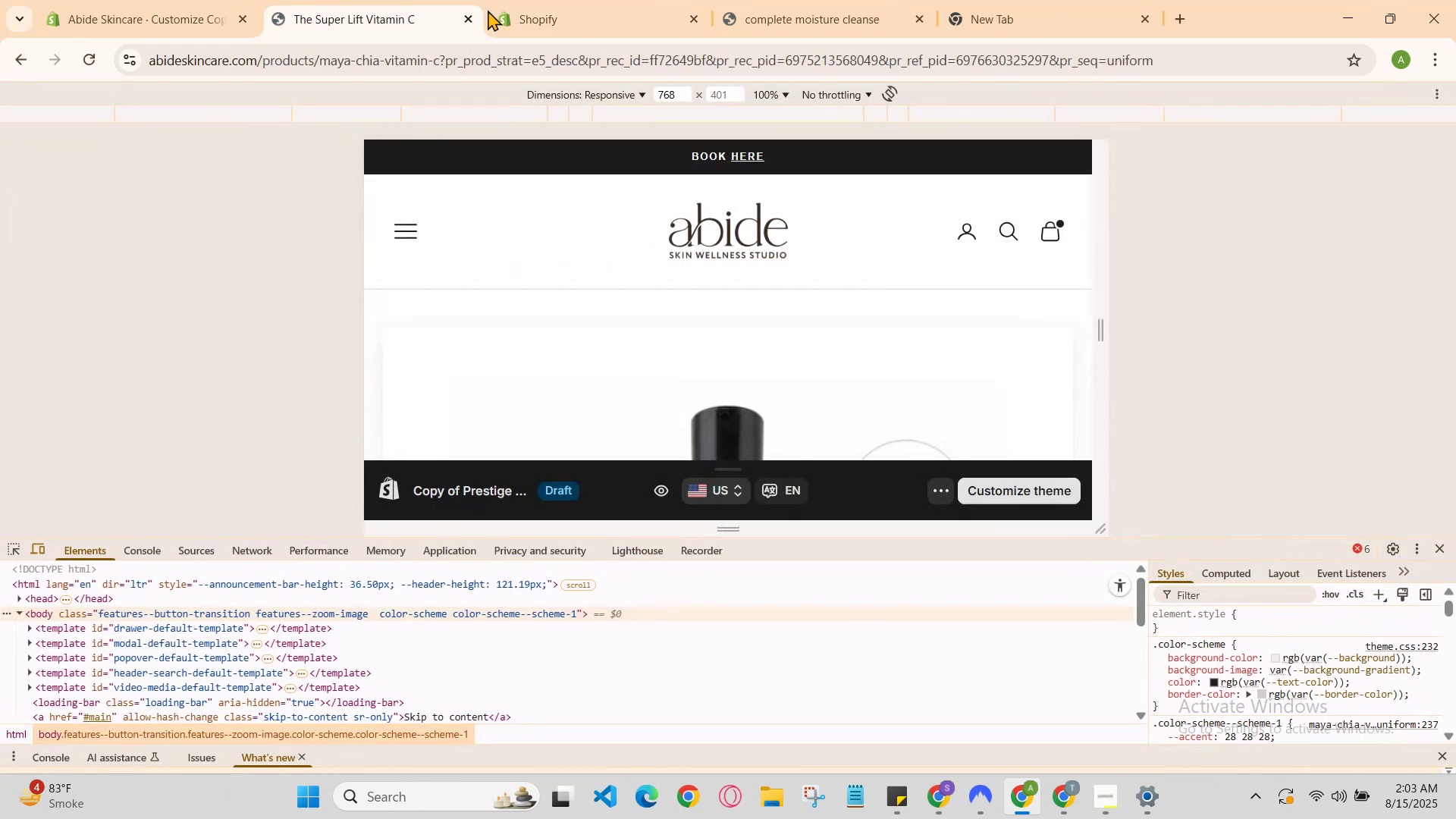 
scroll: coordinate [661, 358], scroll_direction: none, amount: 0.0
 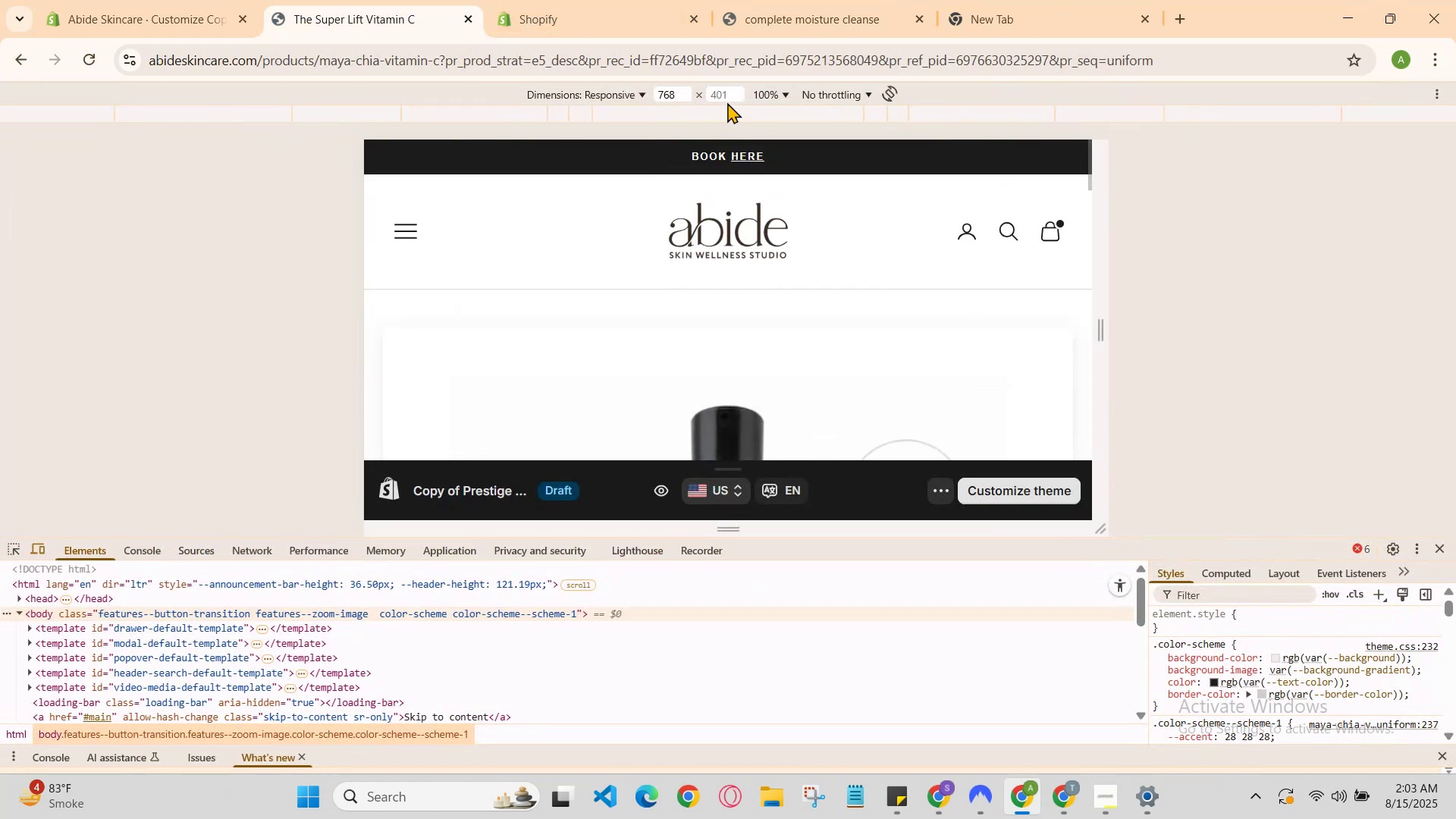 
left_click([736, 127])
 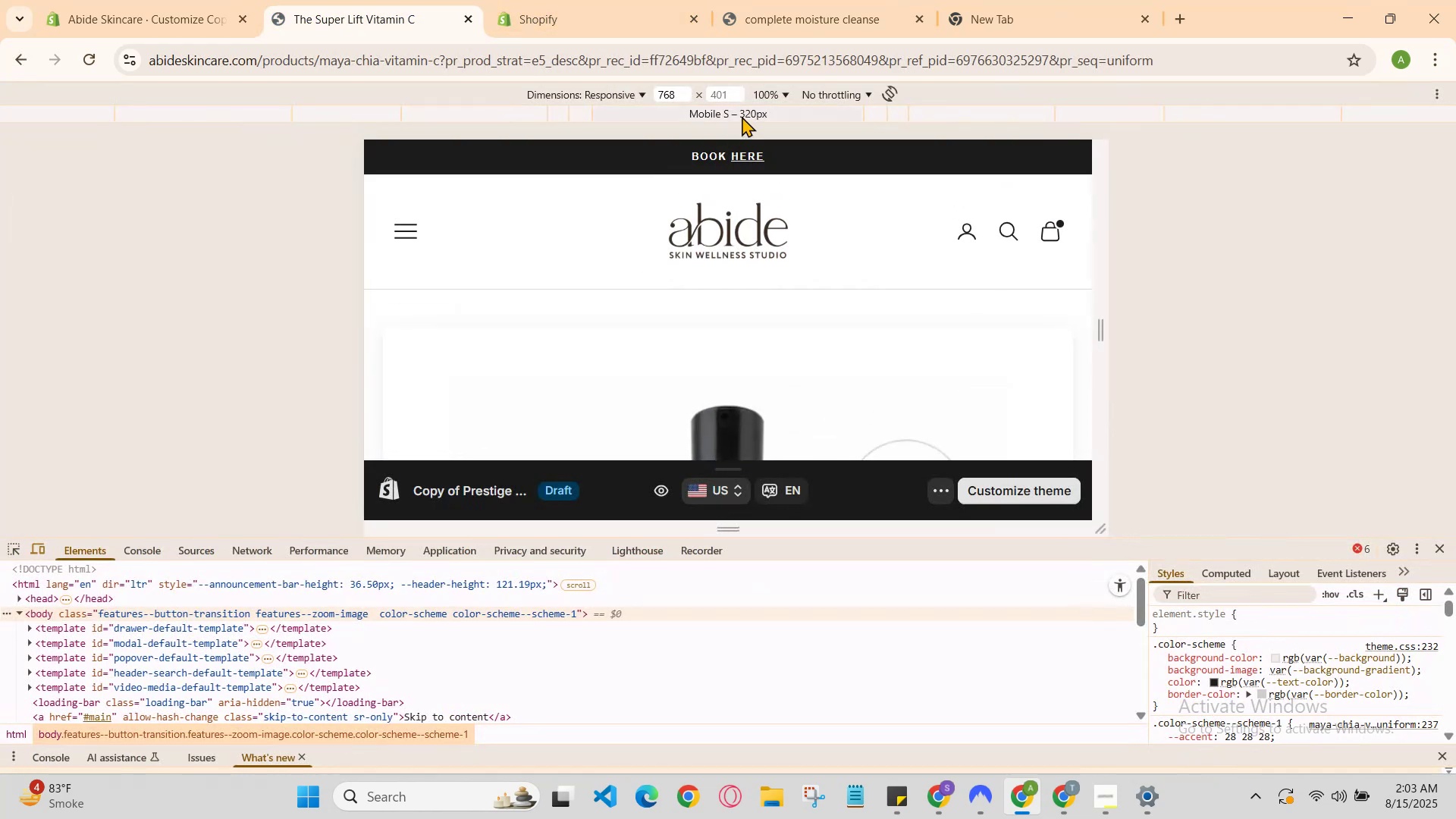 
left_click([742, 116])
 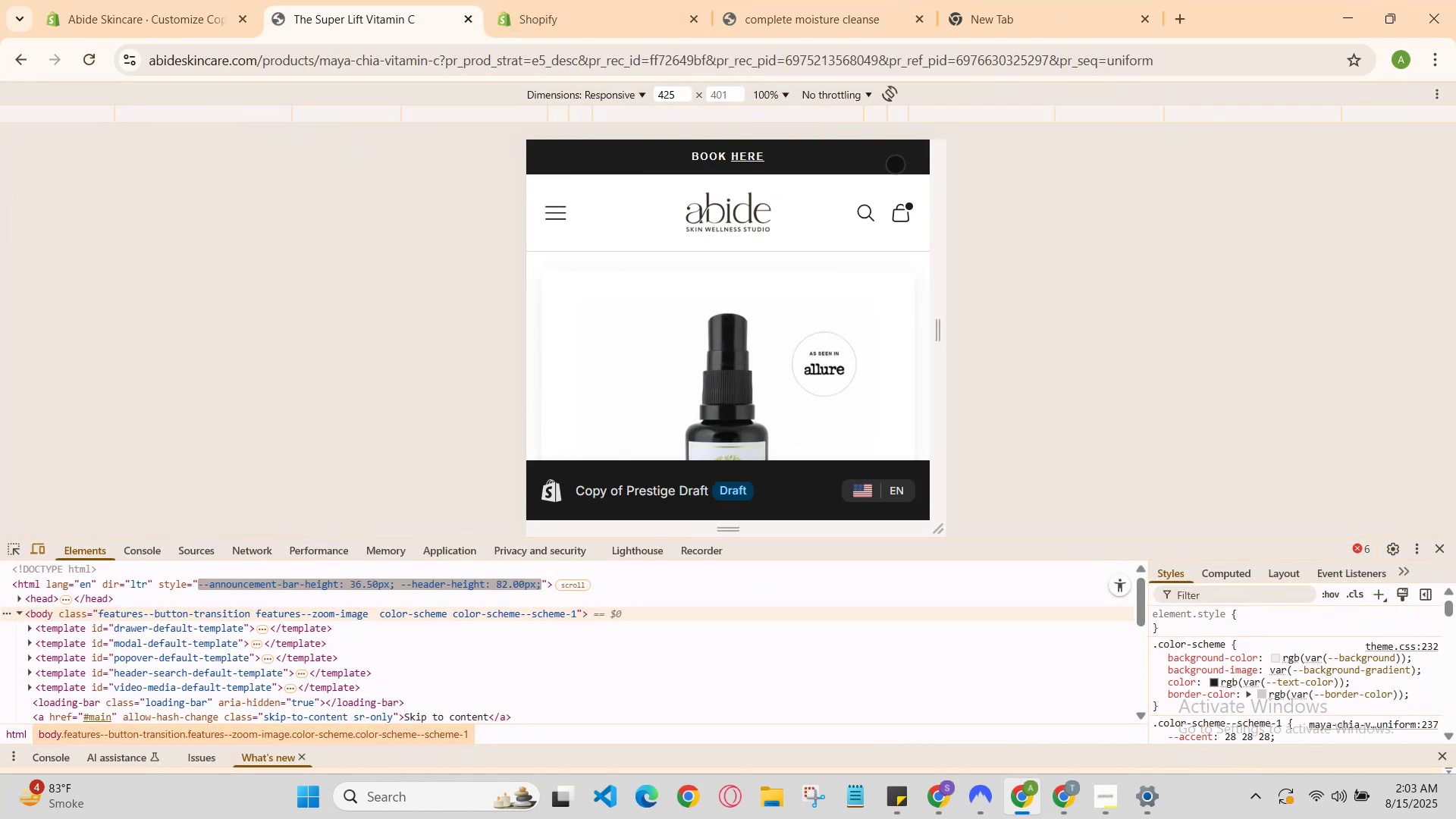 
left_click([858, 110])
 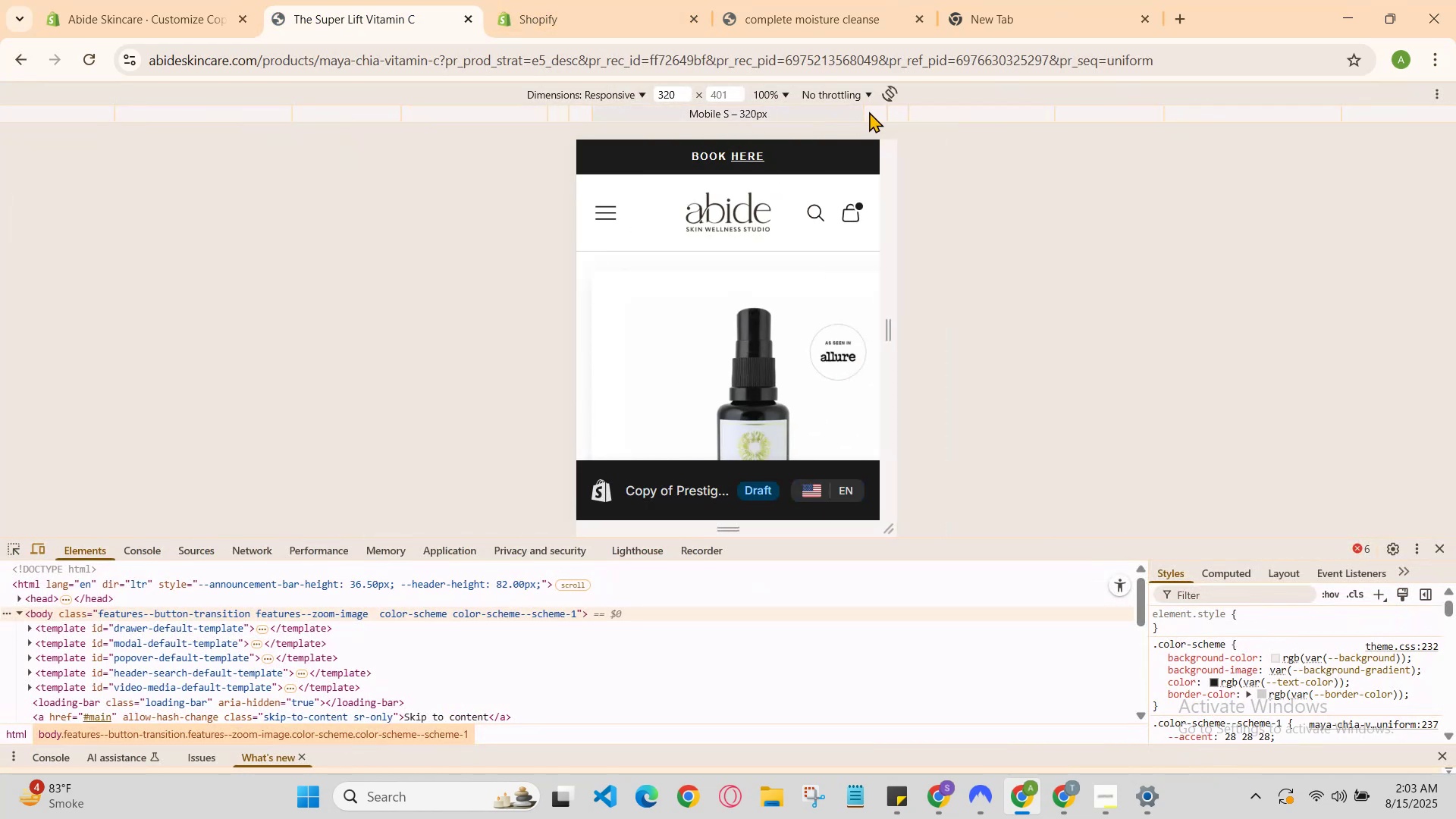 
left_click([875, 111])
 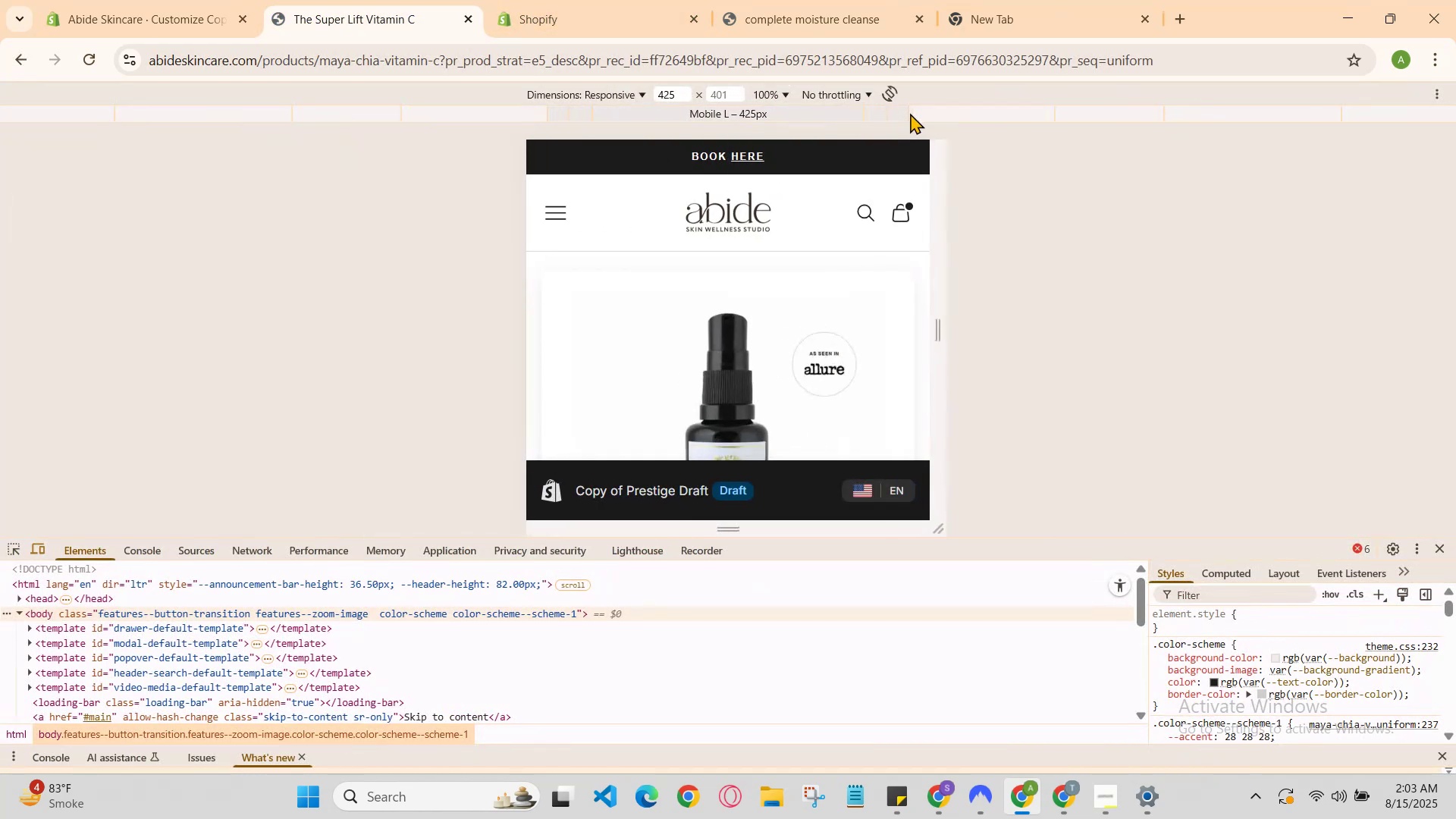 
left_click([928, 116])
 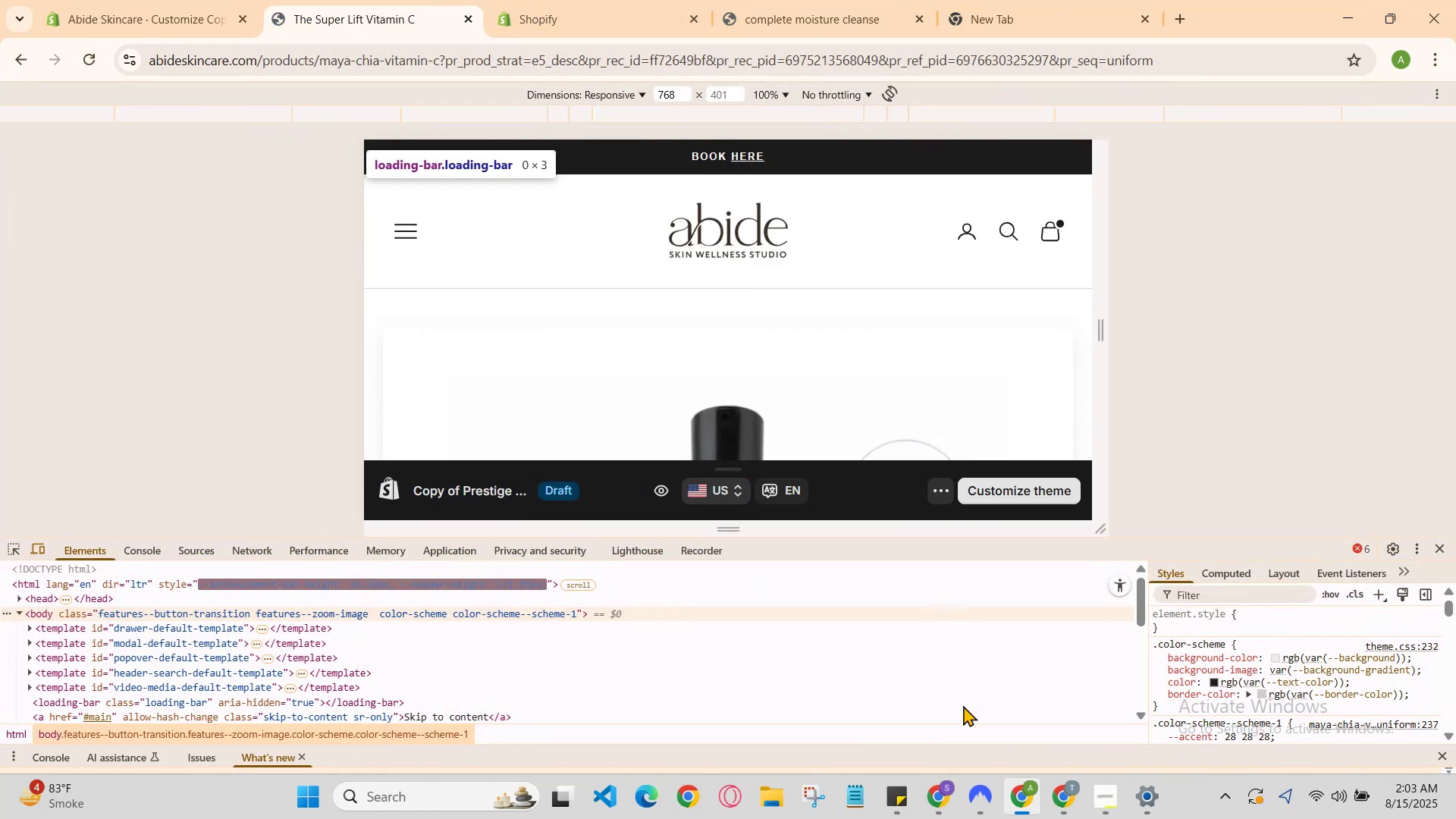 
left_click([929, 796])
 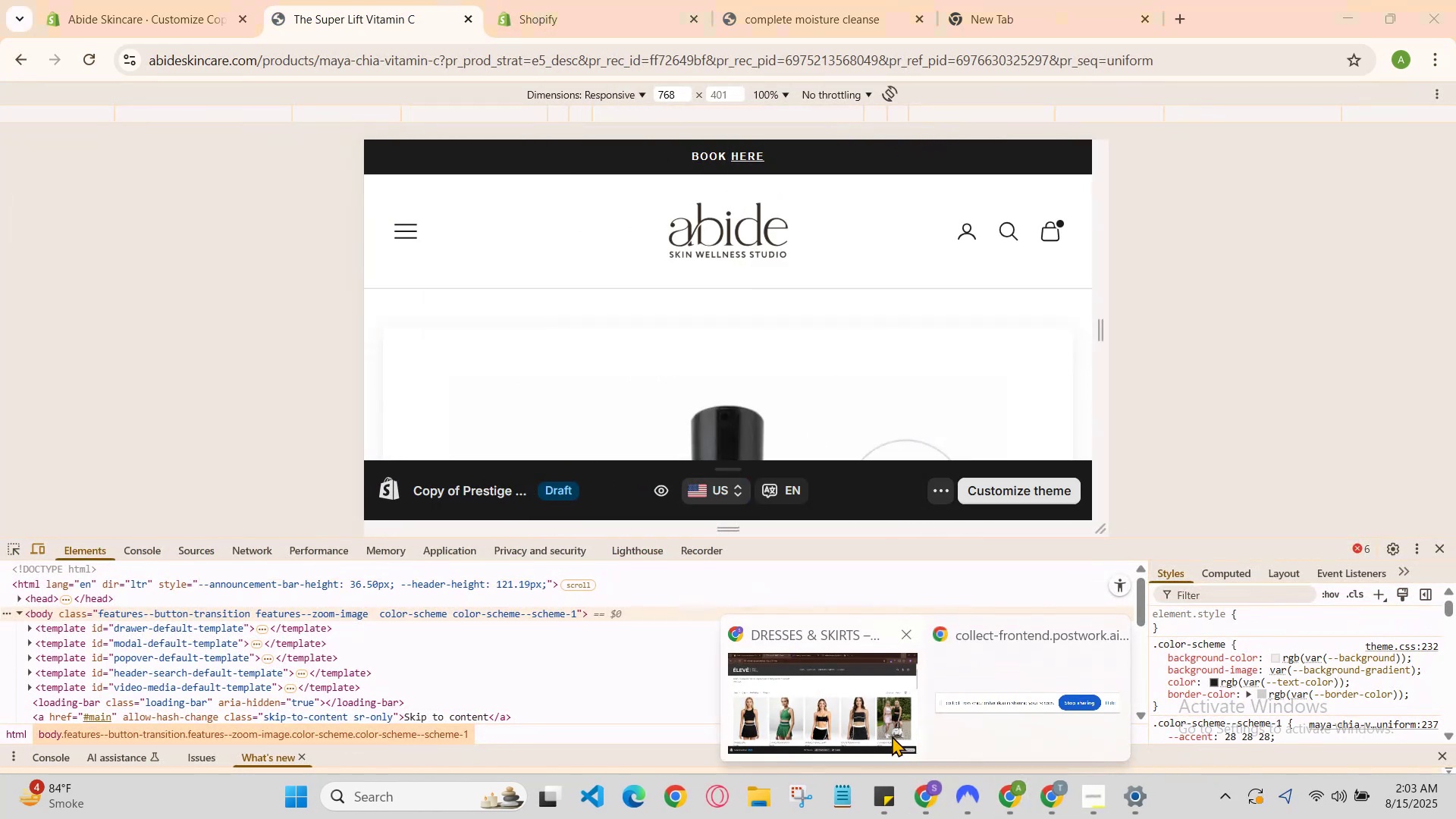 
left_click([890, 734])
 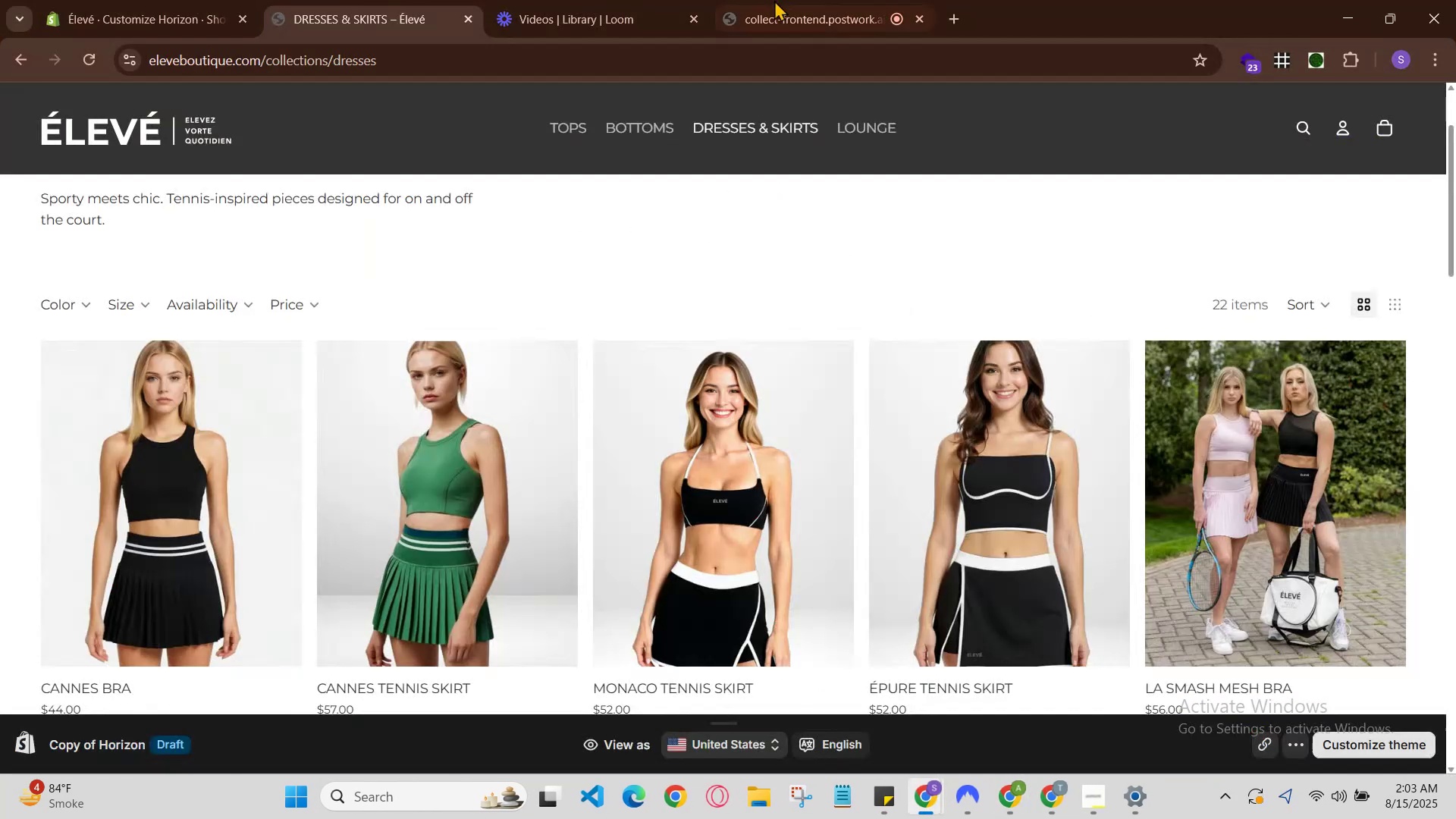 
left_click([778, 0])
 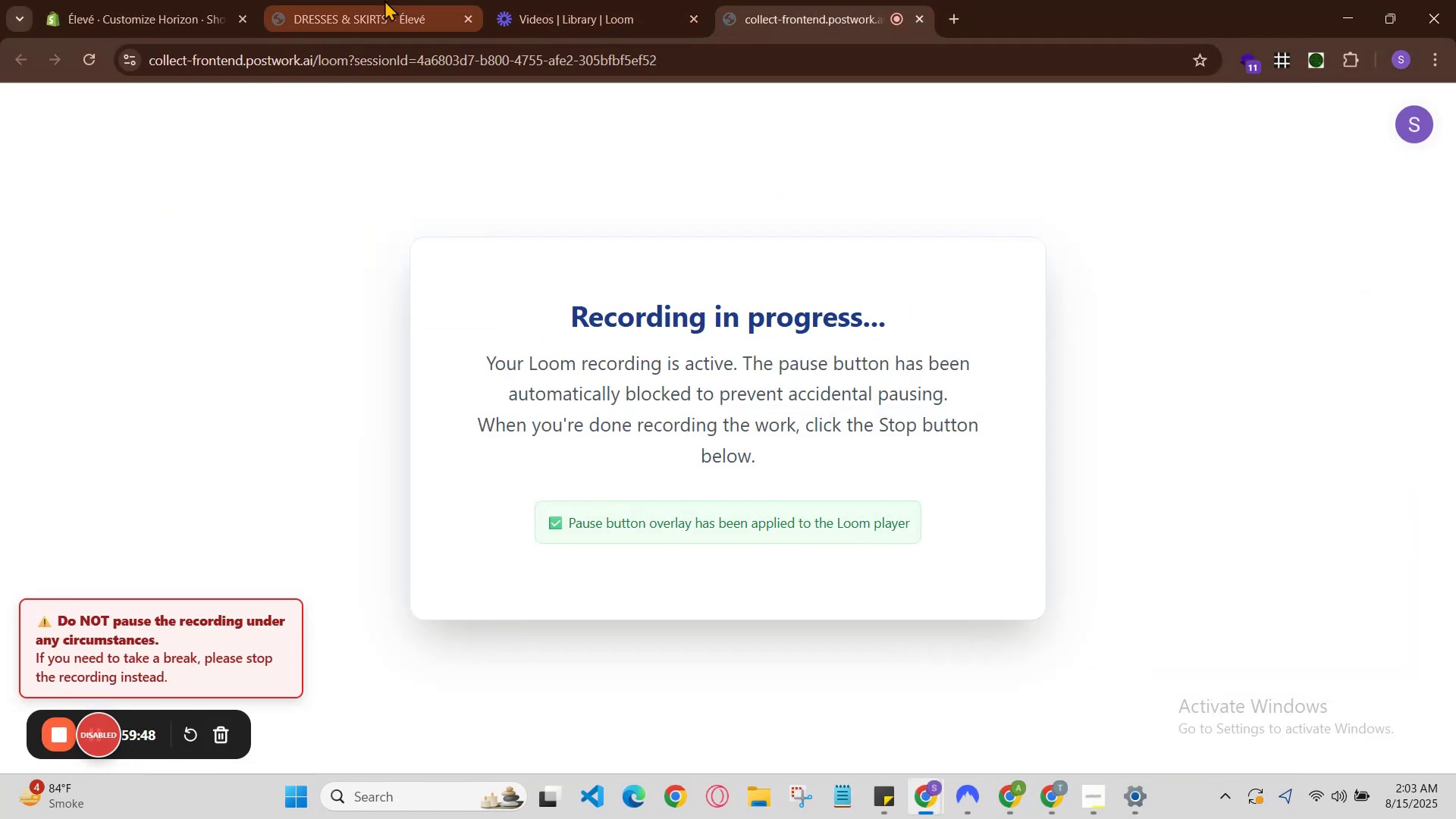 
left_click([383, 0])
 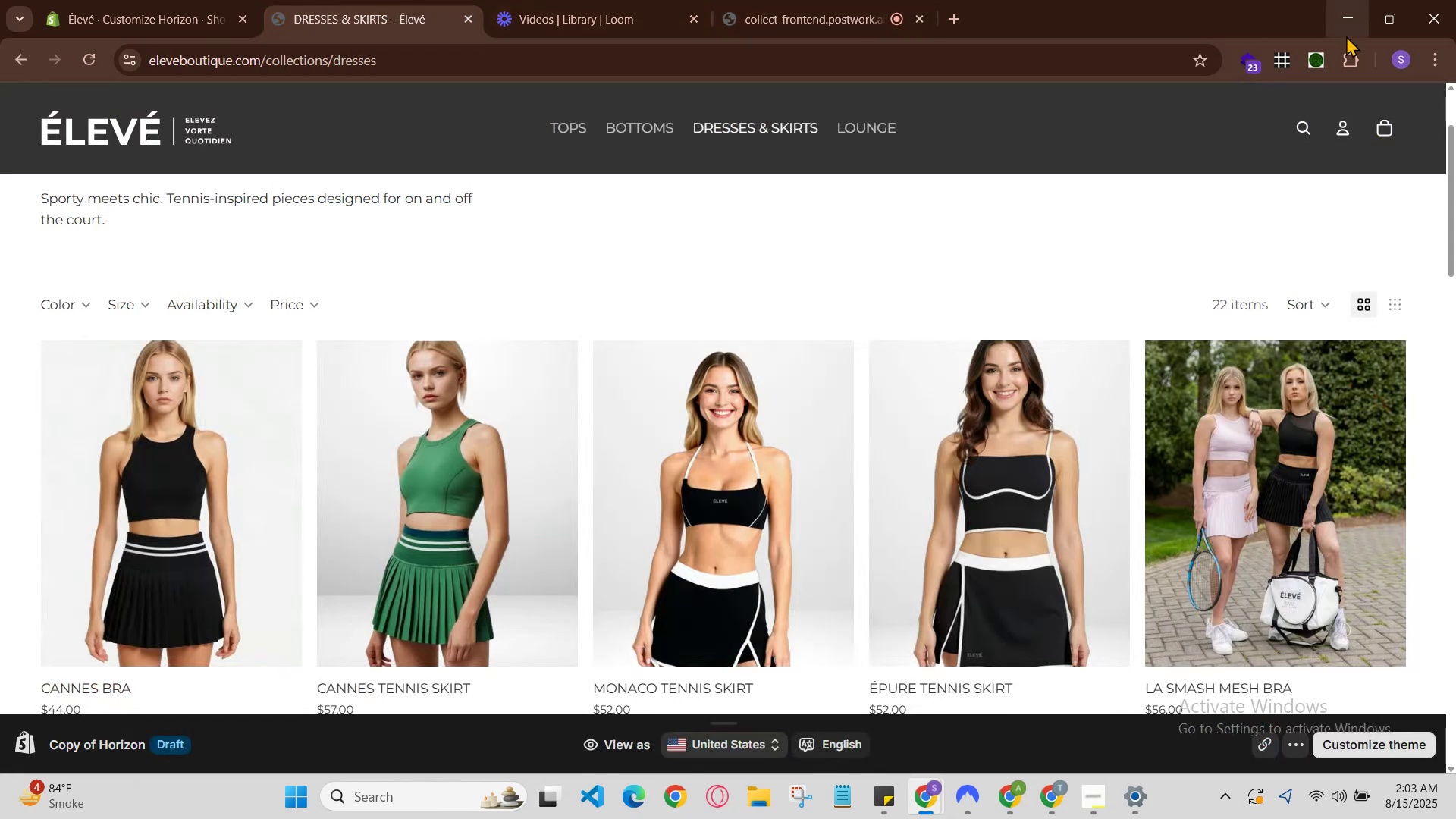 
left_click([1335, 25])
 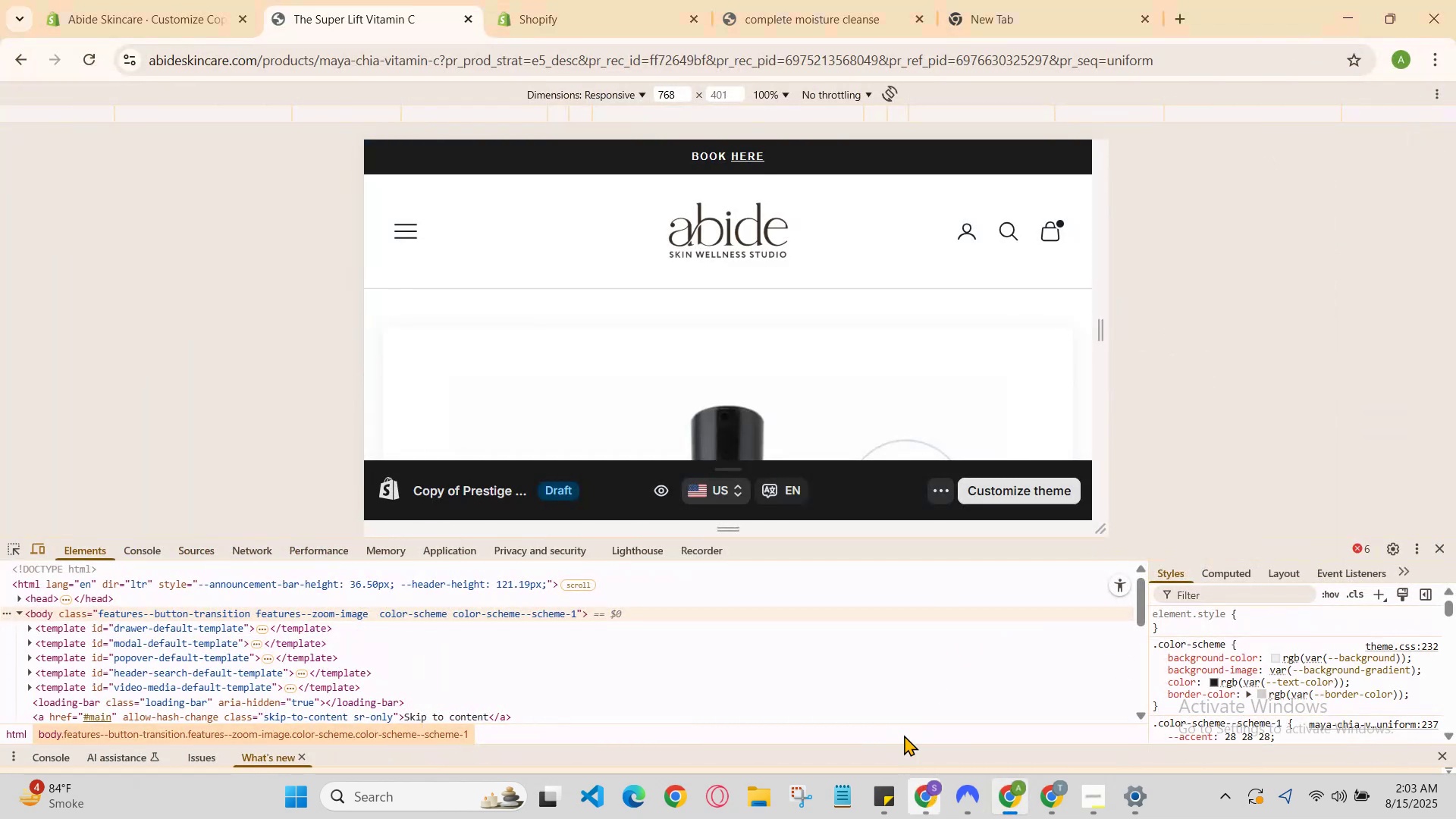 
scroll: coordinate [897, 371], scroll_direction: down, amount: 1.0
 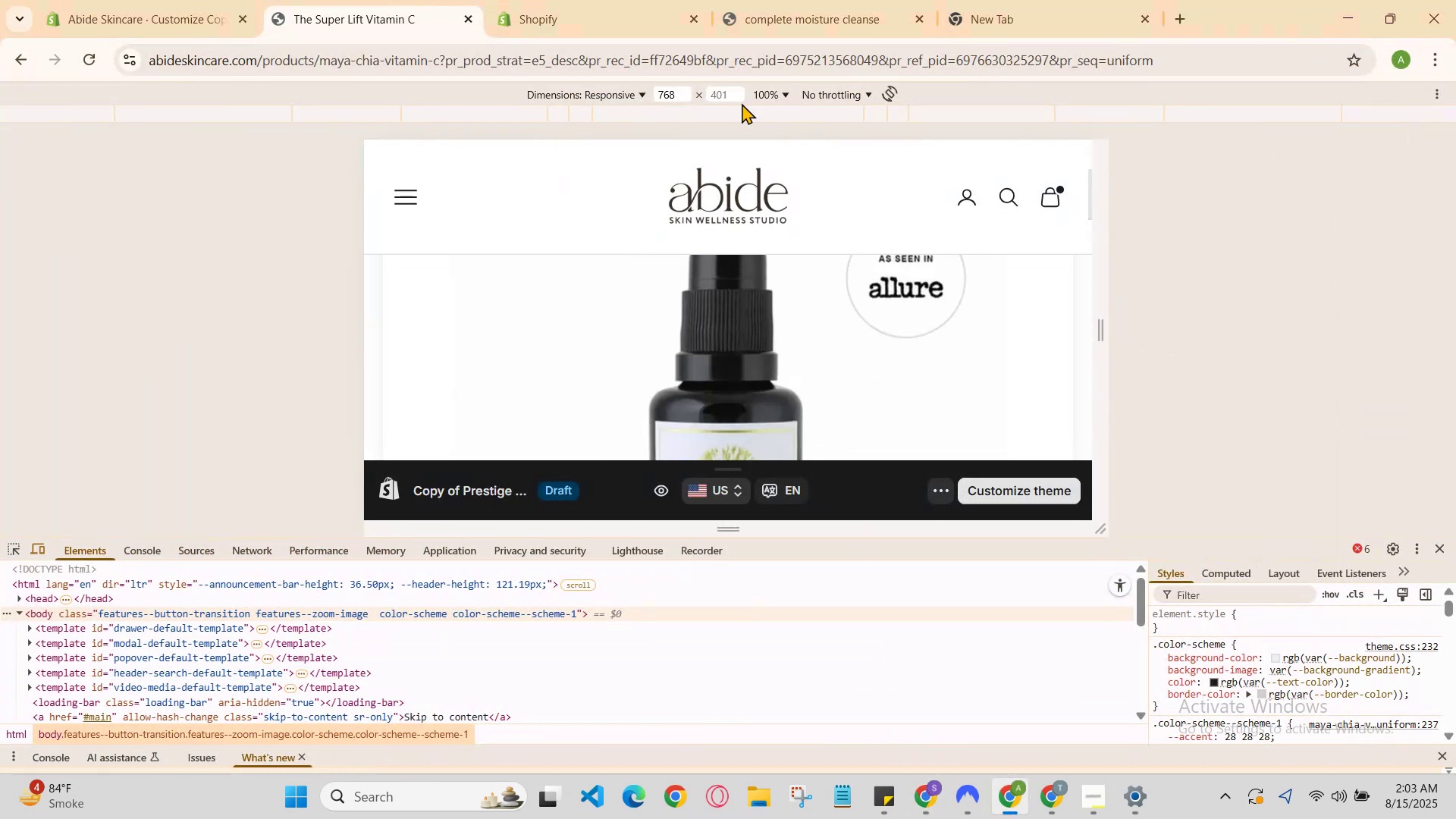 
left_click([755, 127])
 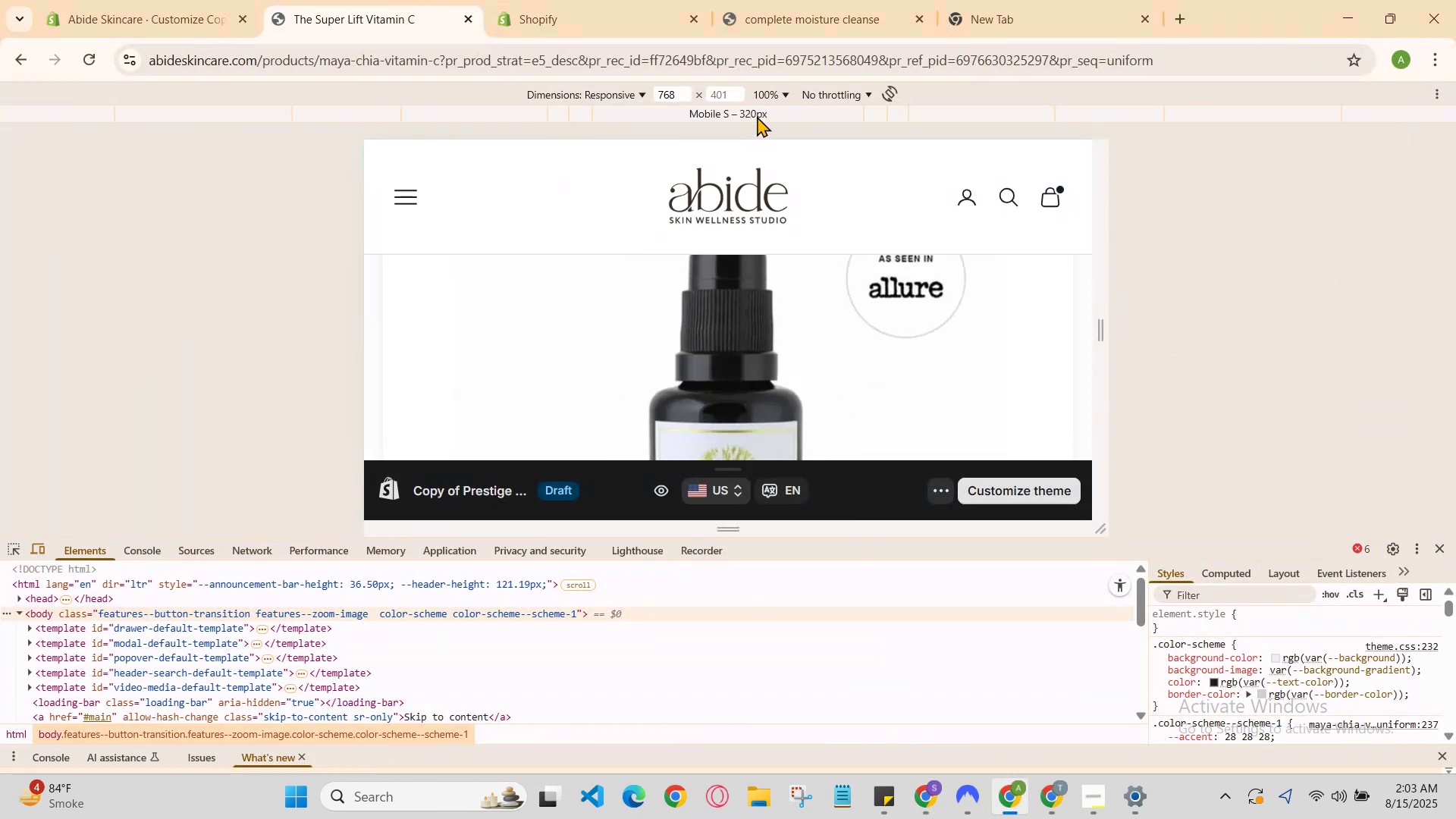 
left_click([757, 115])
 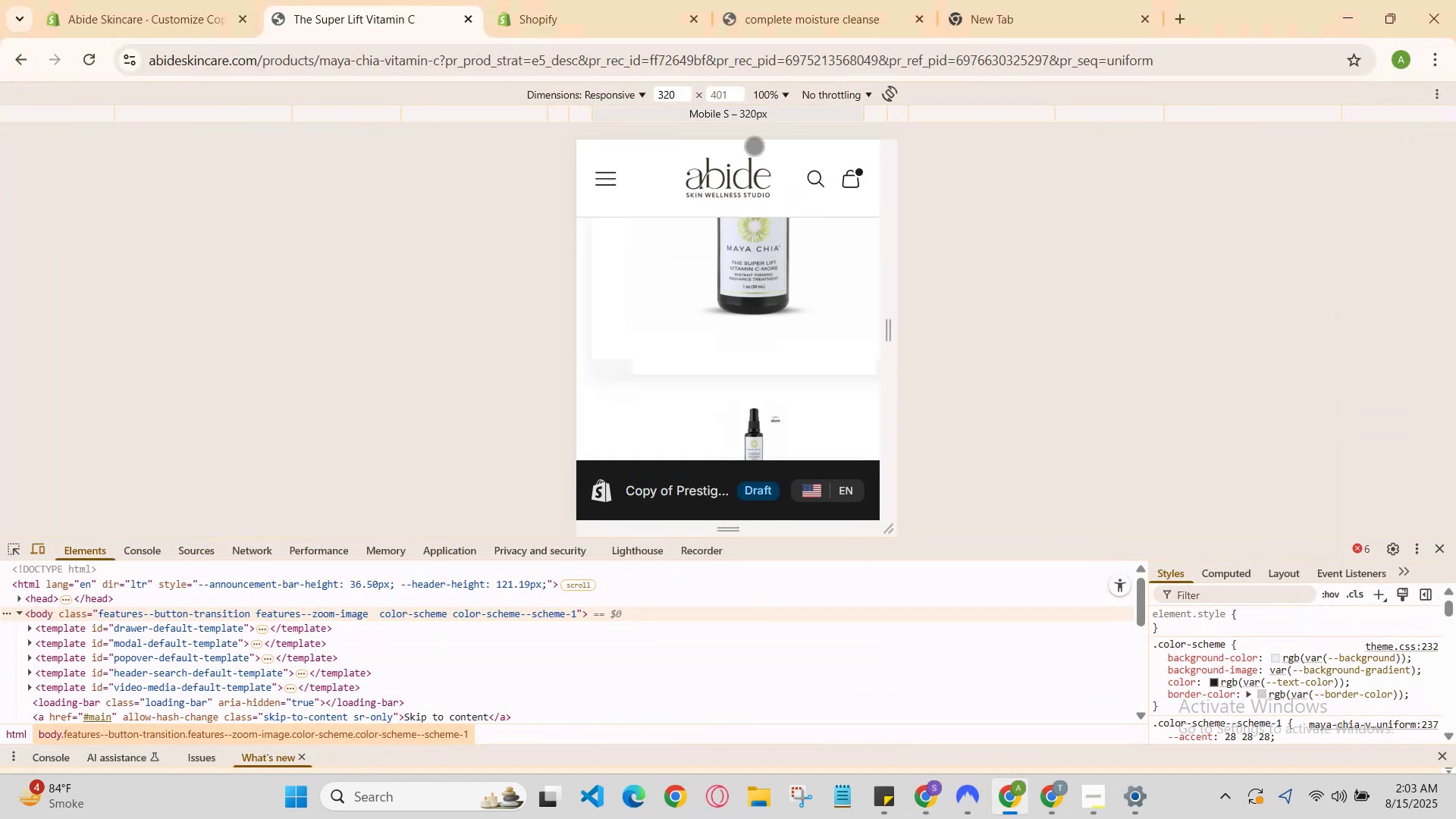 
scroll: coordinate [780, 289], scroll_direction: down, amount: 3.0
 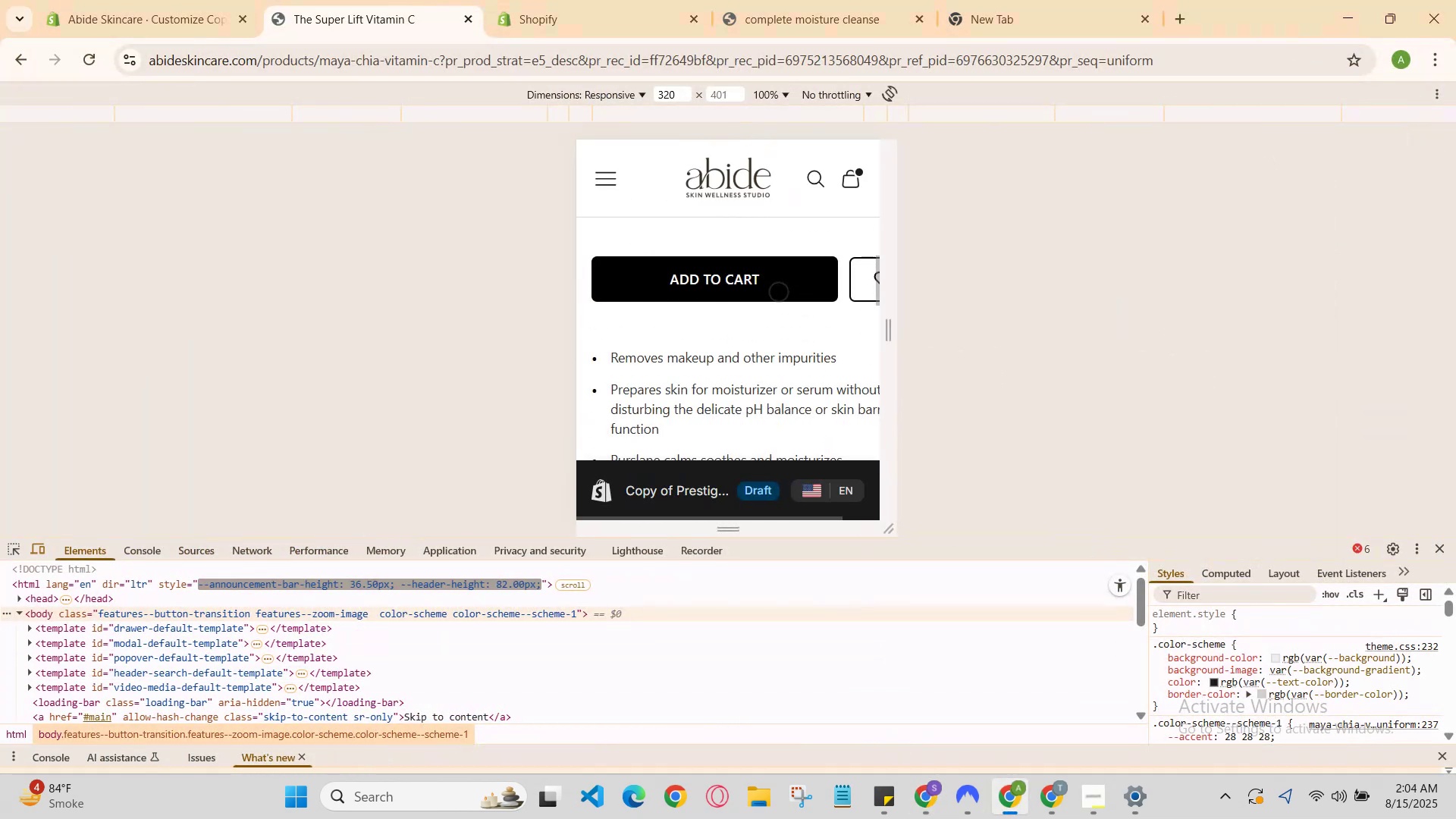 
scroll: coordinate [777, 297], scroll_direction: none, amount: 0.0
 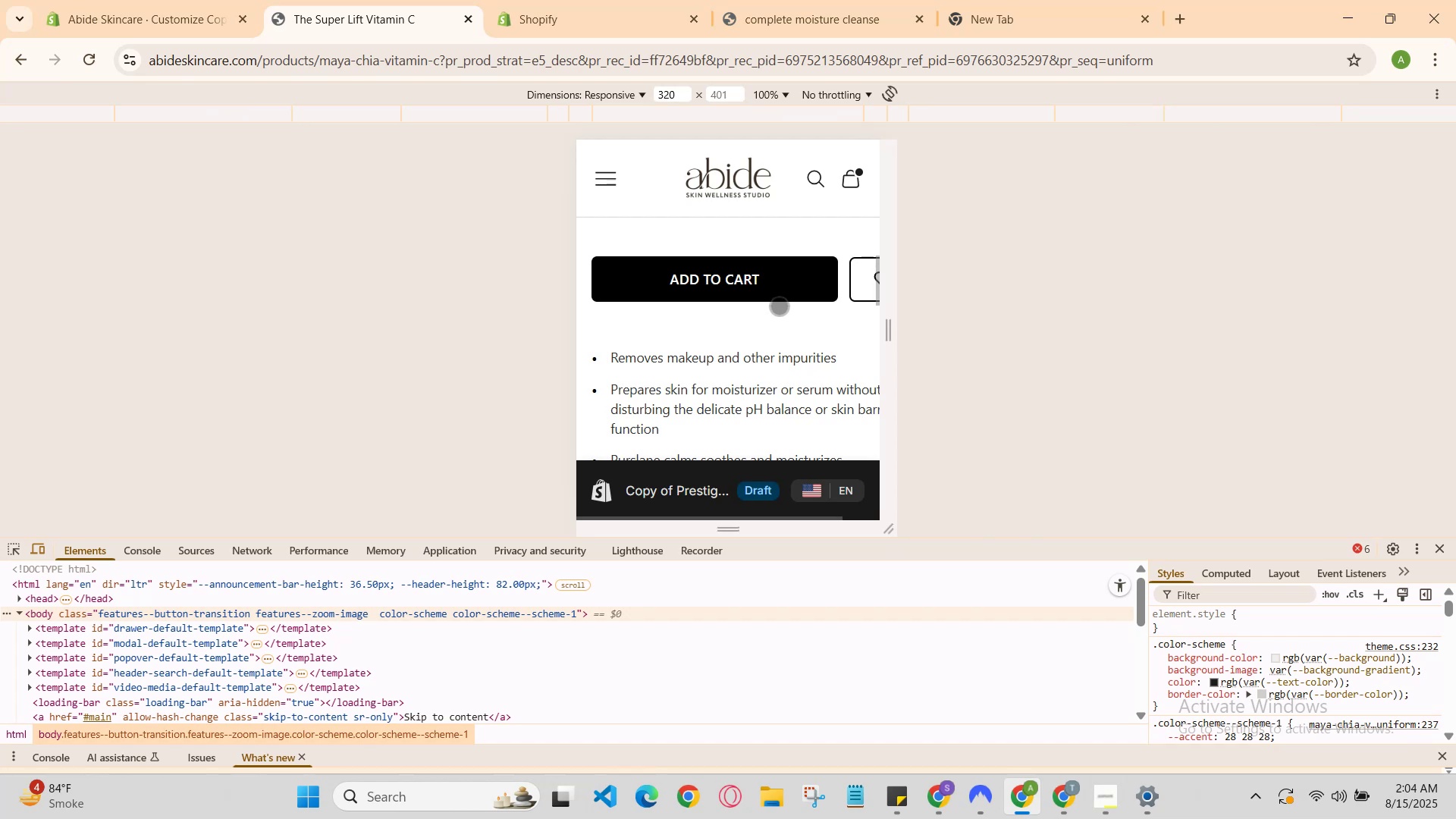 
scroll: coordinate [828, 359], scroll_direction: down, amount: 3.0
 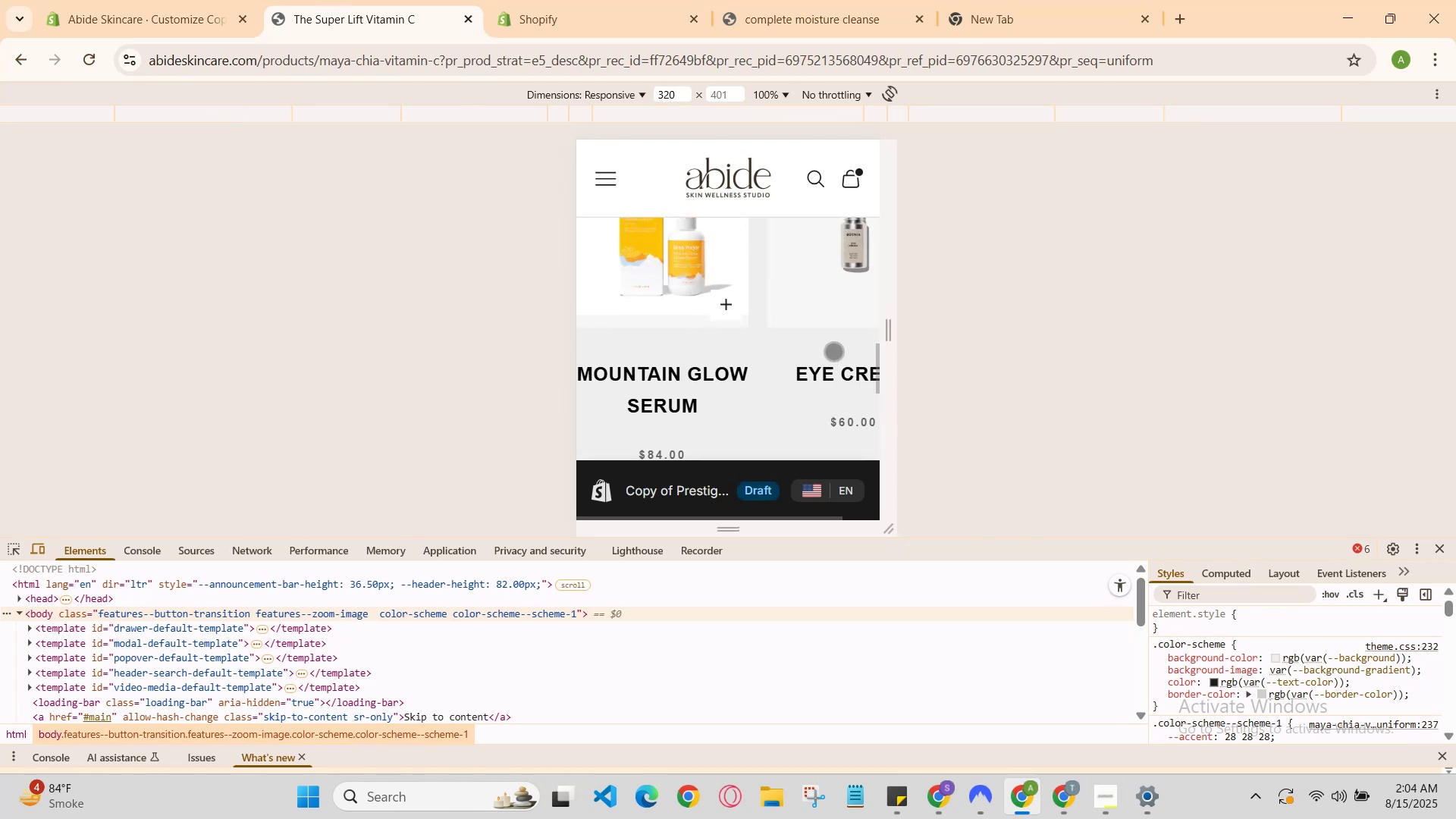 
left_click_drag(start_coordinate=[838, 322], to_coordinate=[653, 331])
 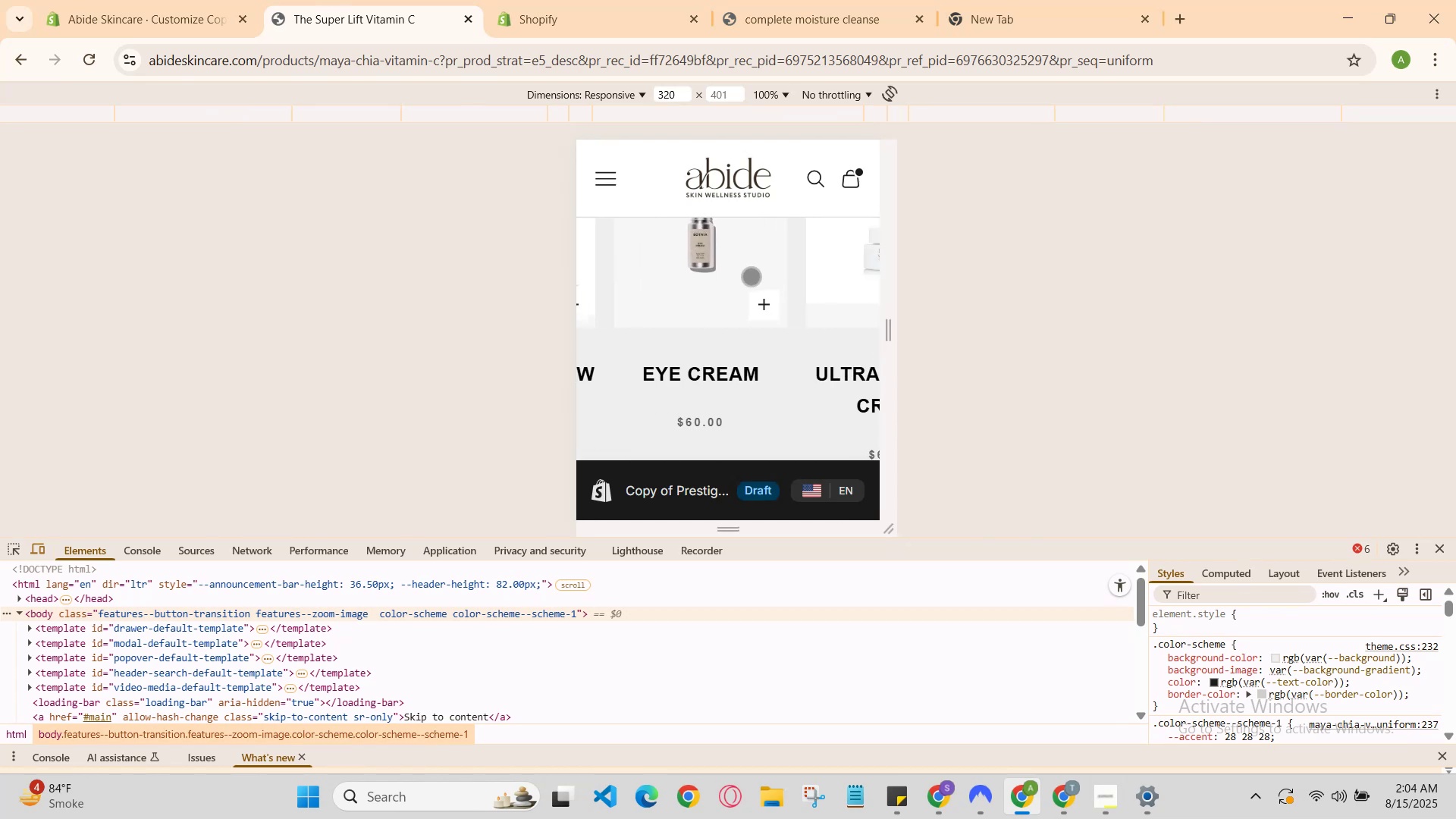 
left_click([811, 291])
 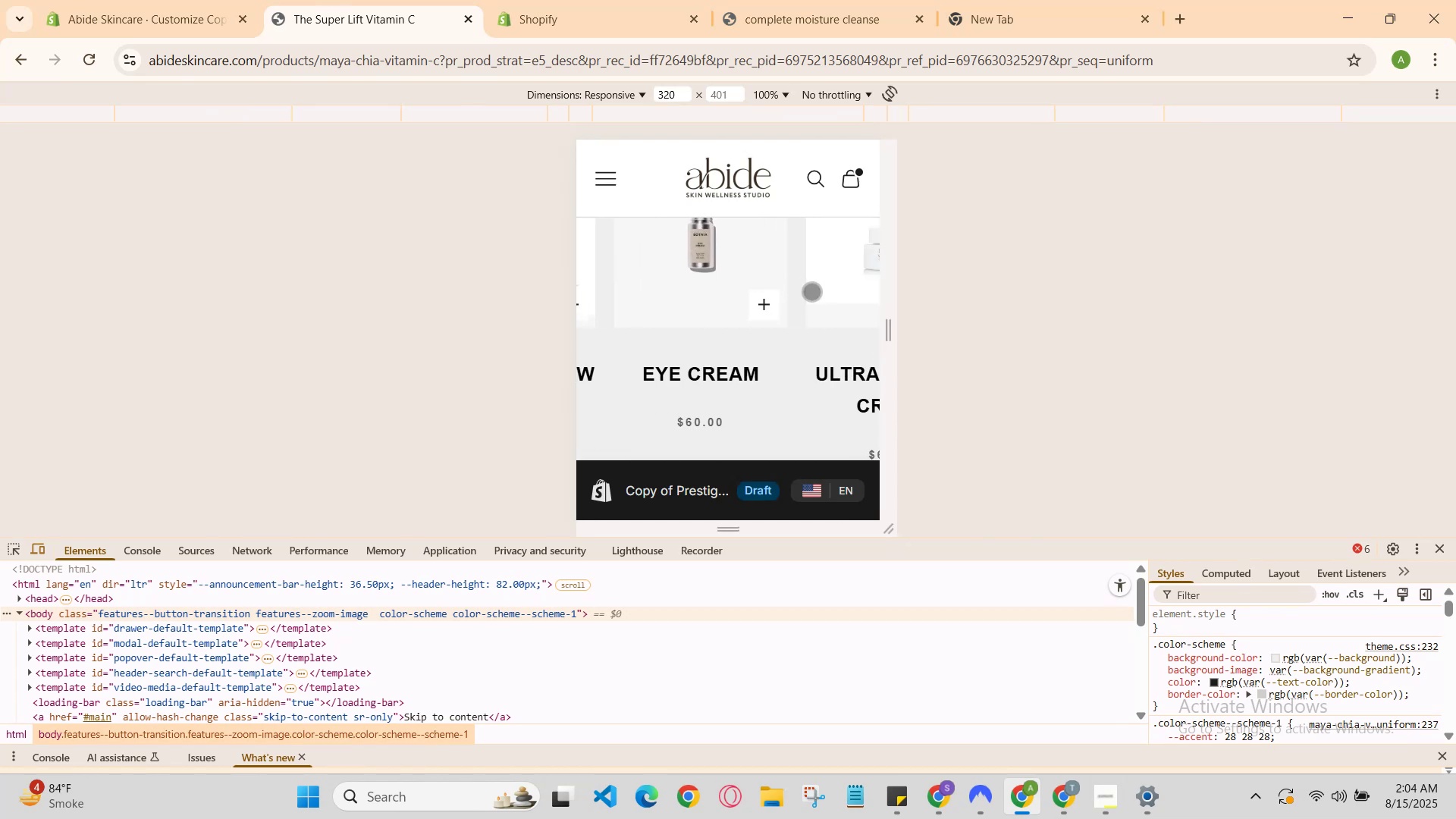 
left_click_drag(start_coordinate=[809, 293], to_coordinate=[677, 330])
 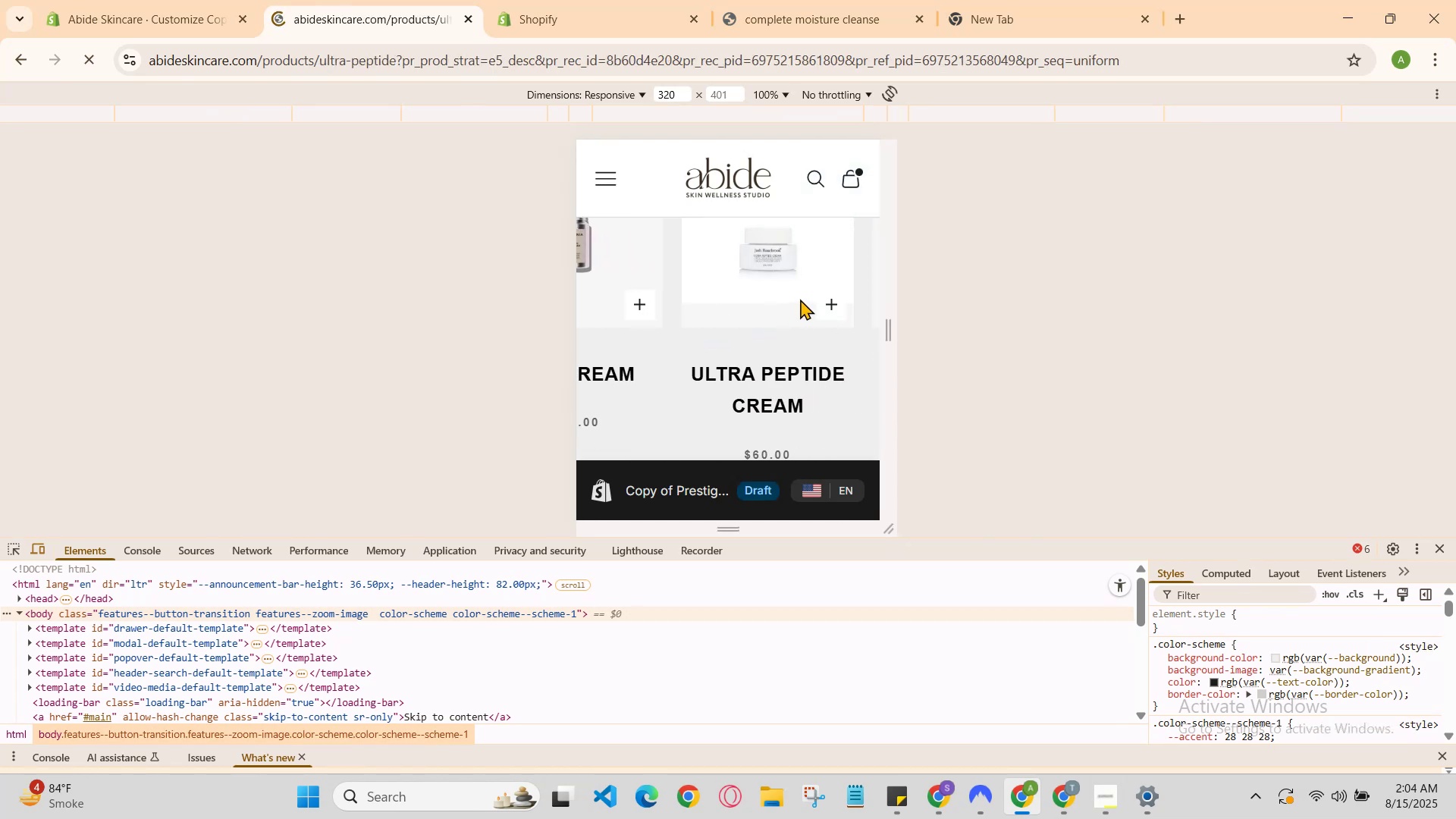 
left_click_drag(start_coordinate=[805, 290], to_coordinate=[739, 297])
 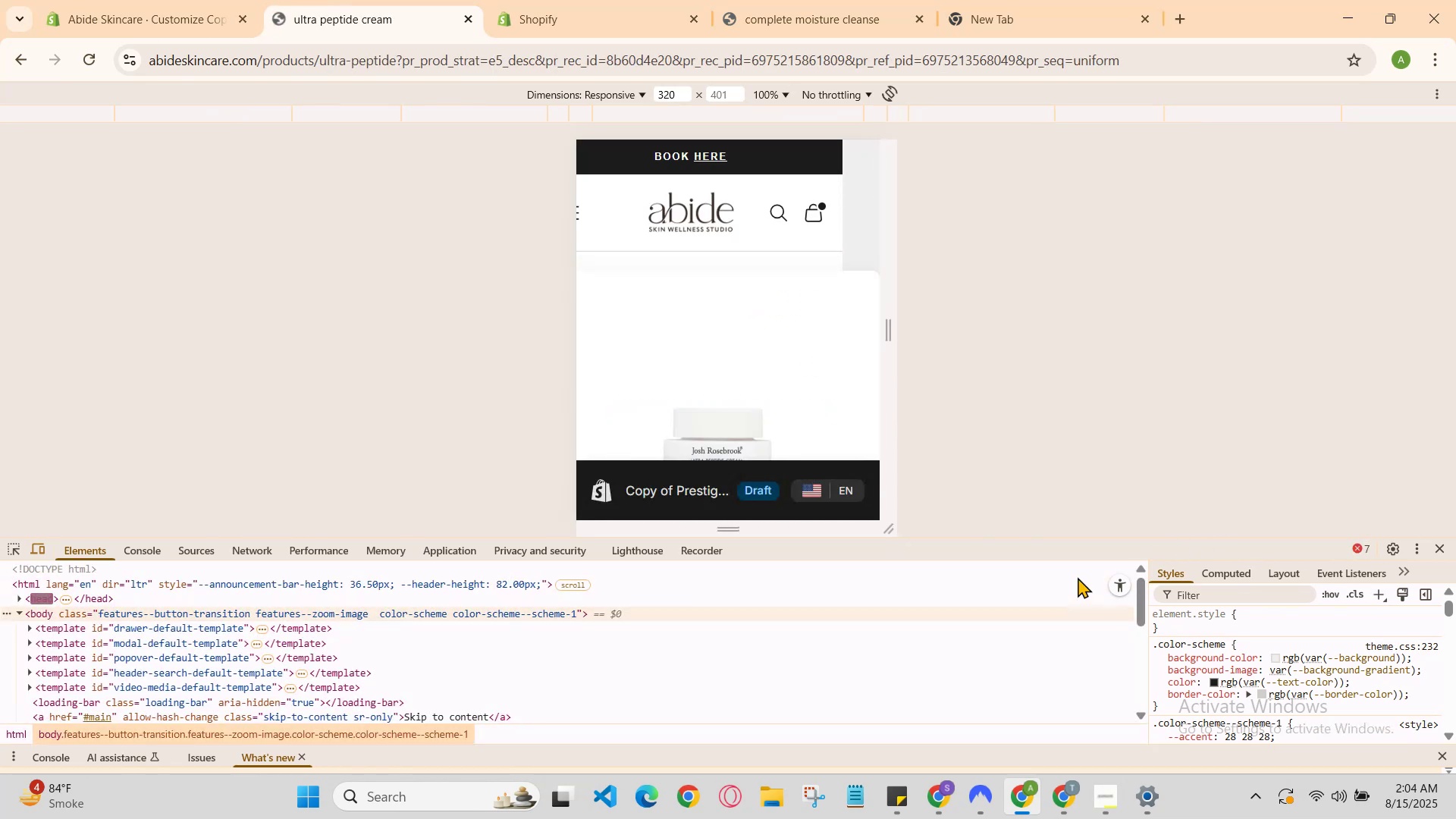 
scroll: coordinate [772, 366], scroll_direction: none, amount: 0.0
 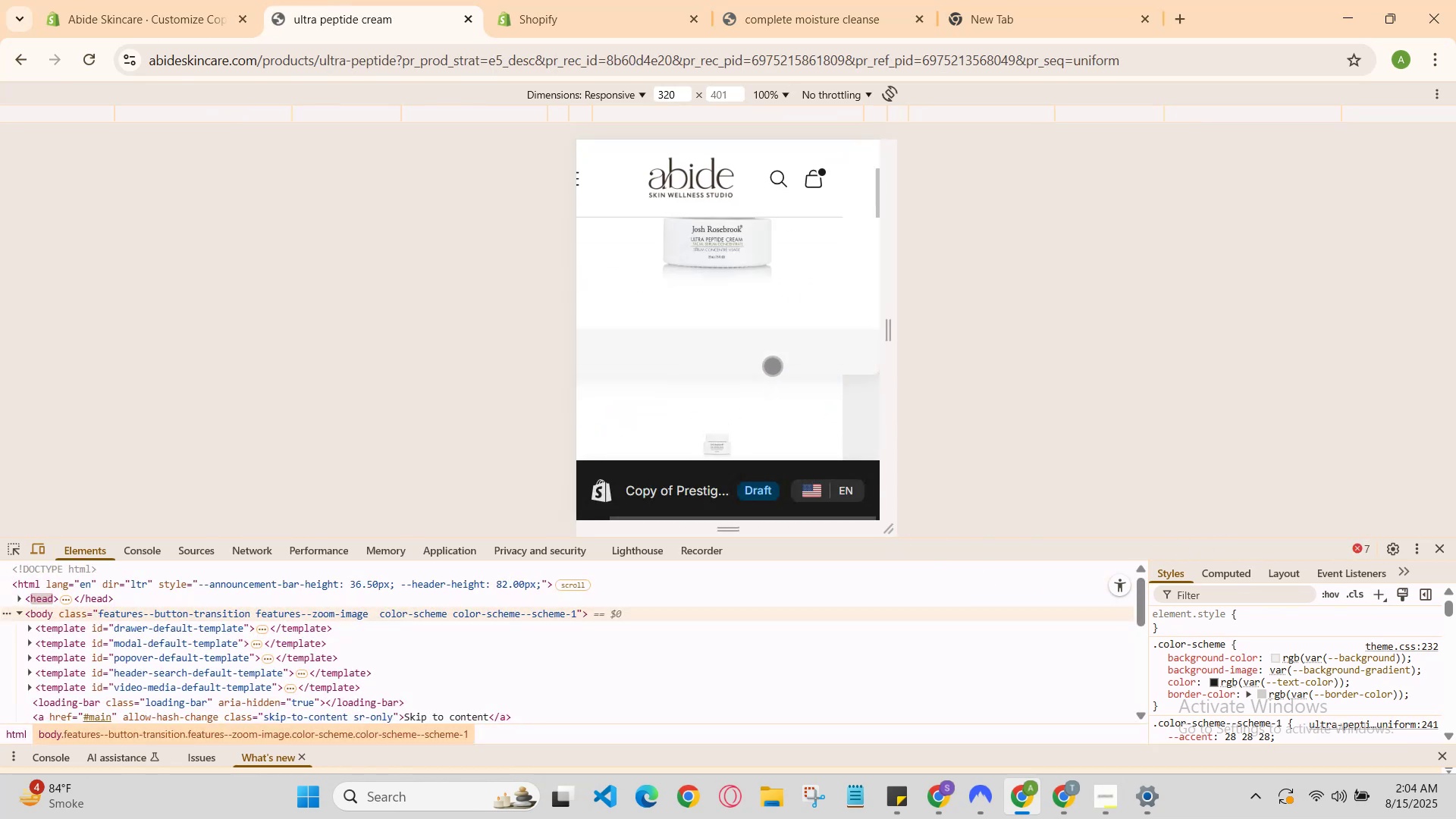 
key(Control+R)
 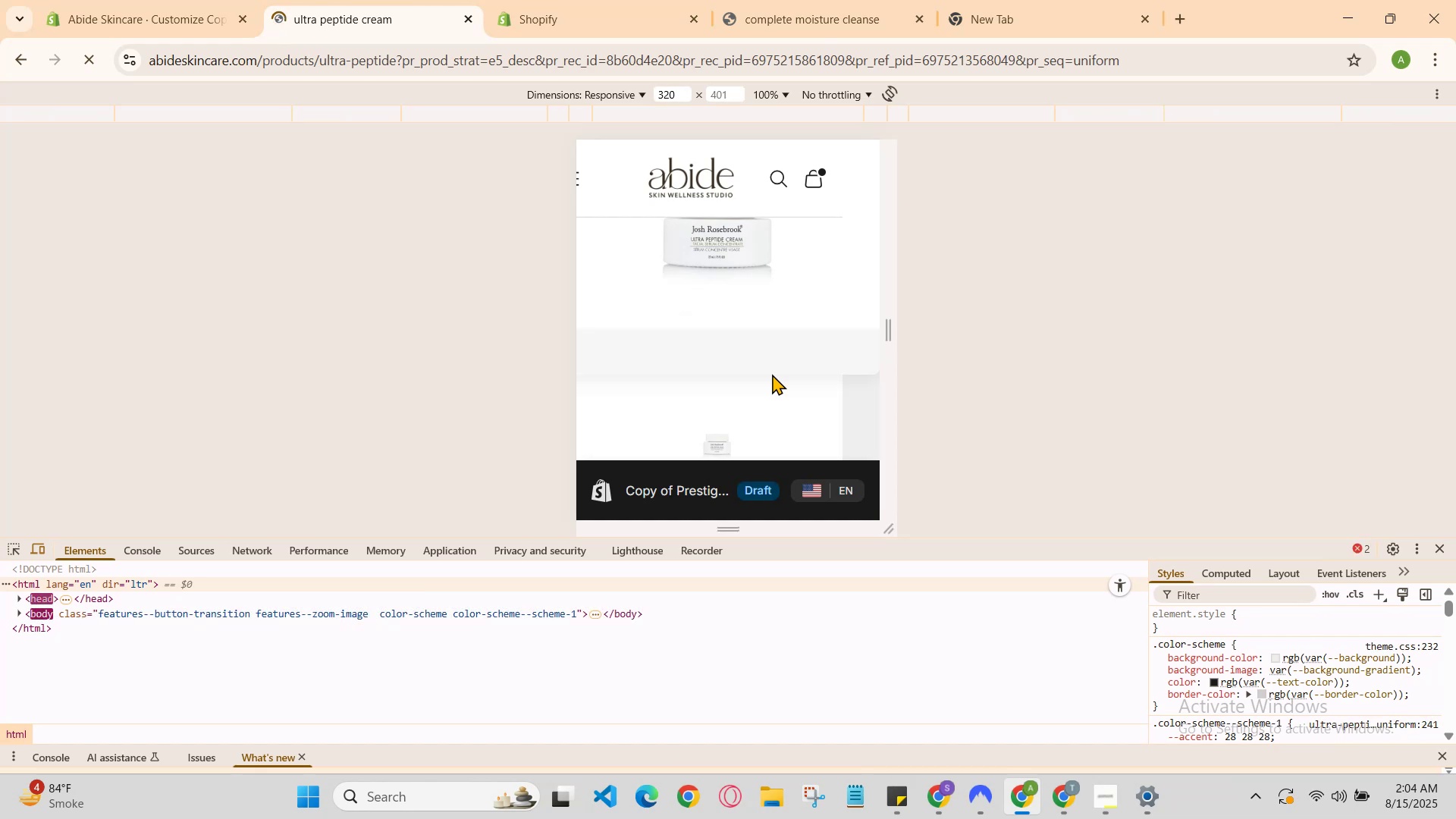 
scroll: coordinate [772, 374], scroll_direction: down, amount: 1.0
 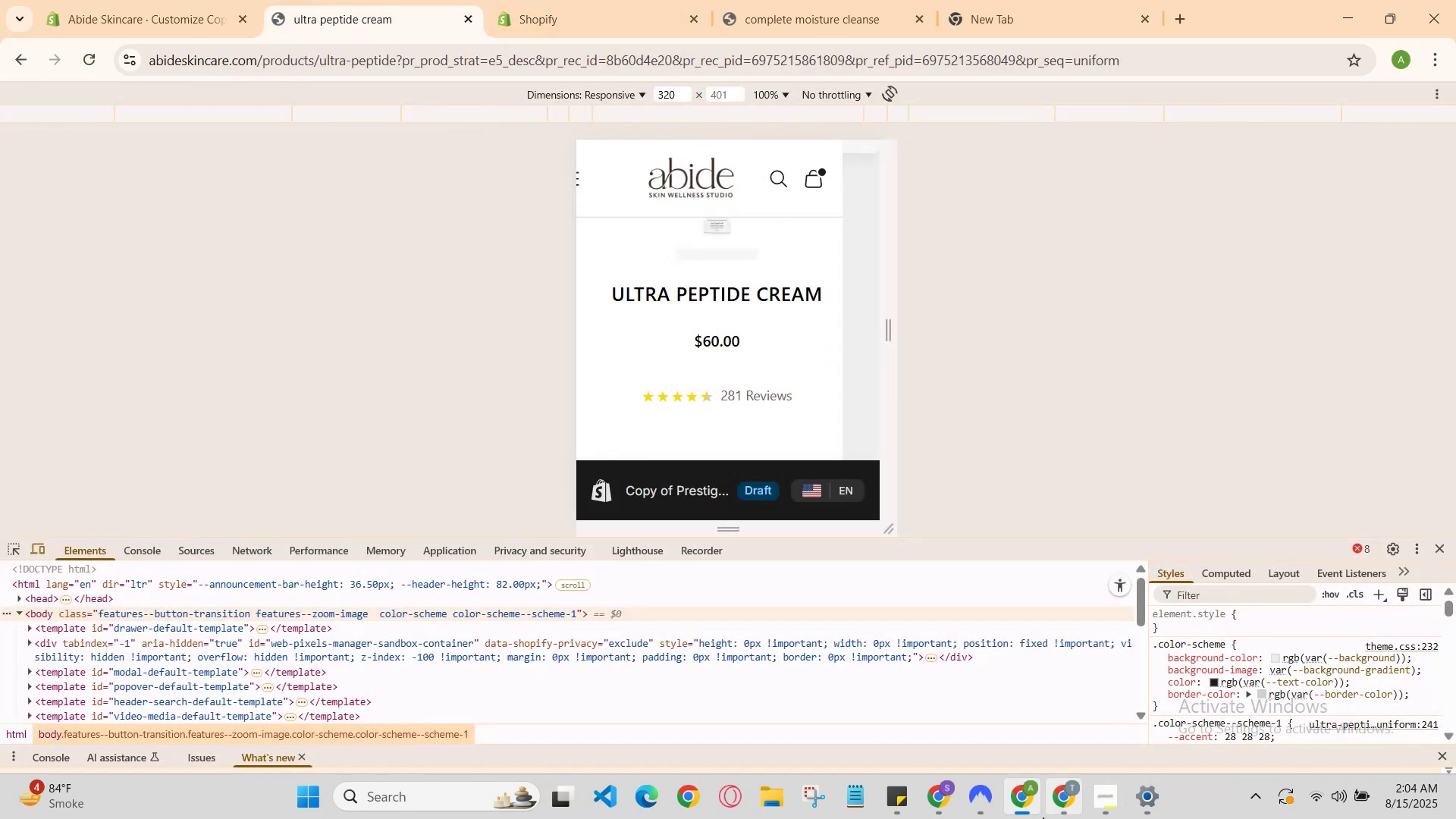 